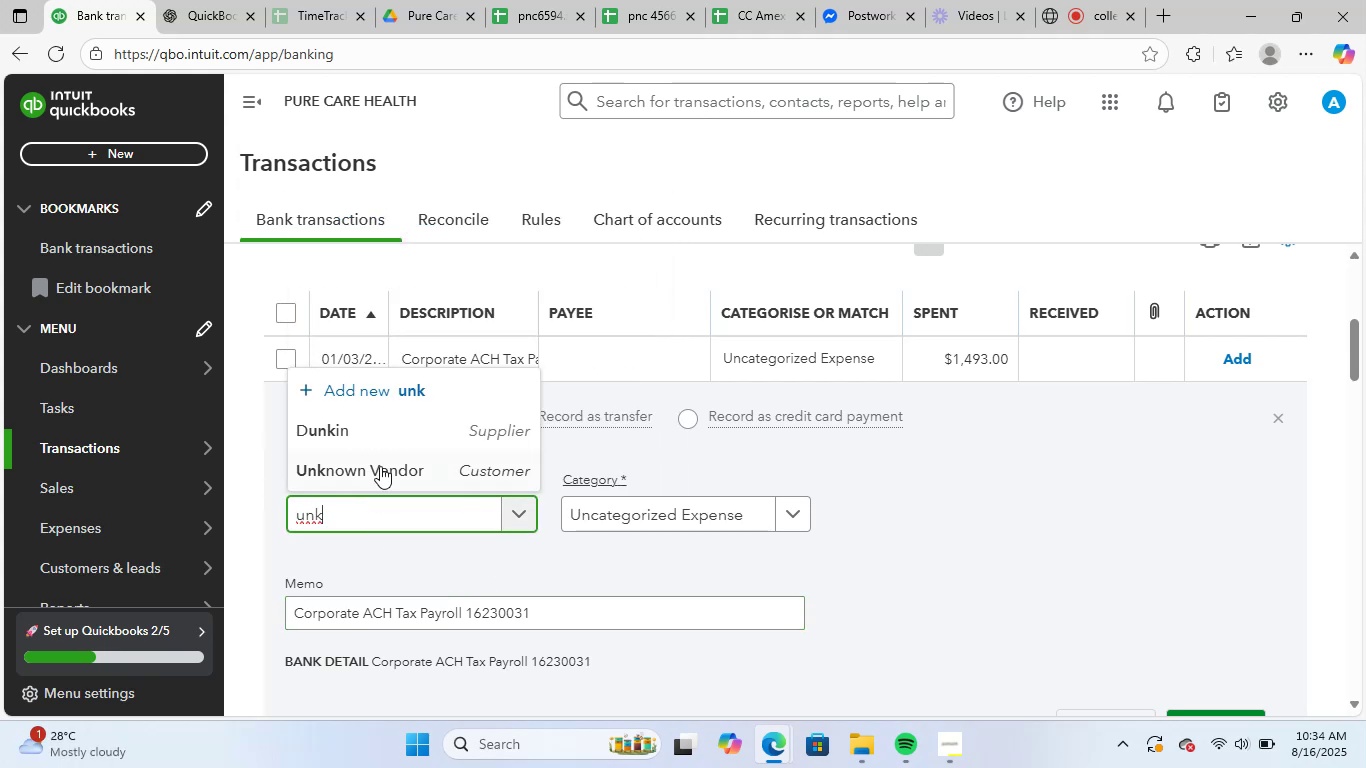 
left_click([386, 465])
 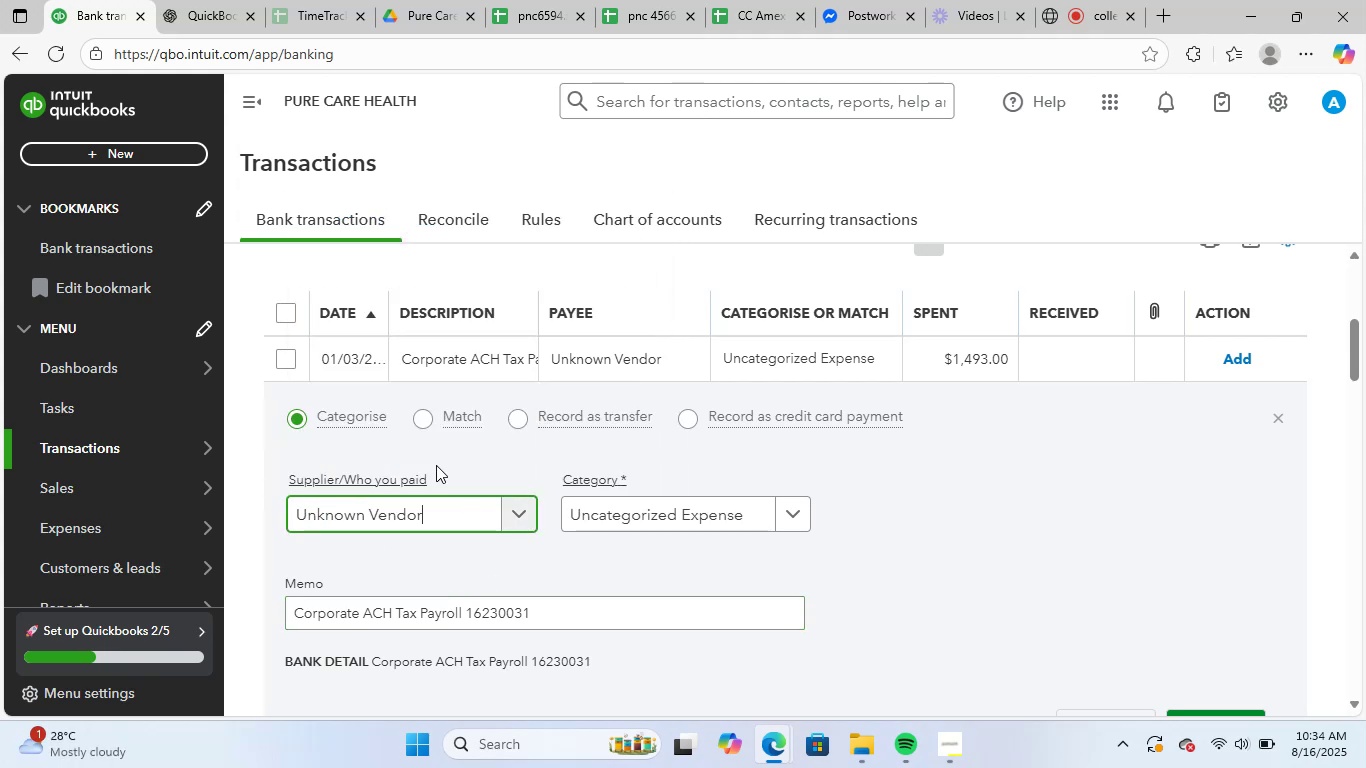 
scroll: coordinate [824, 473], scroll_direction: up, amount: 3.0
 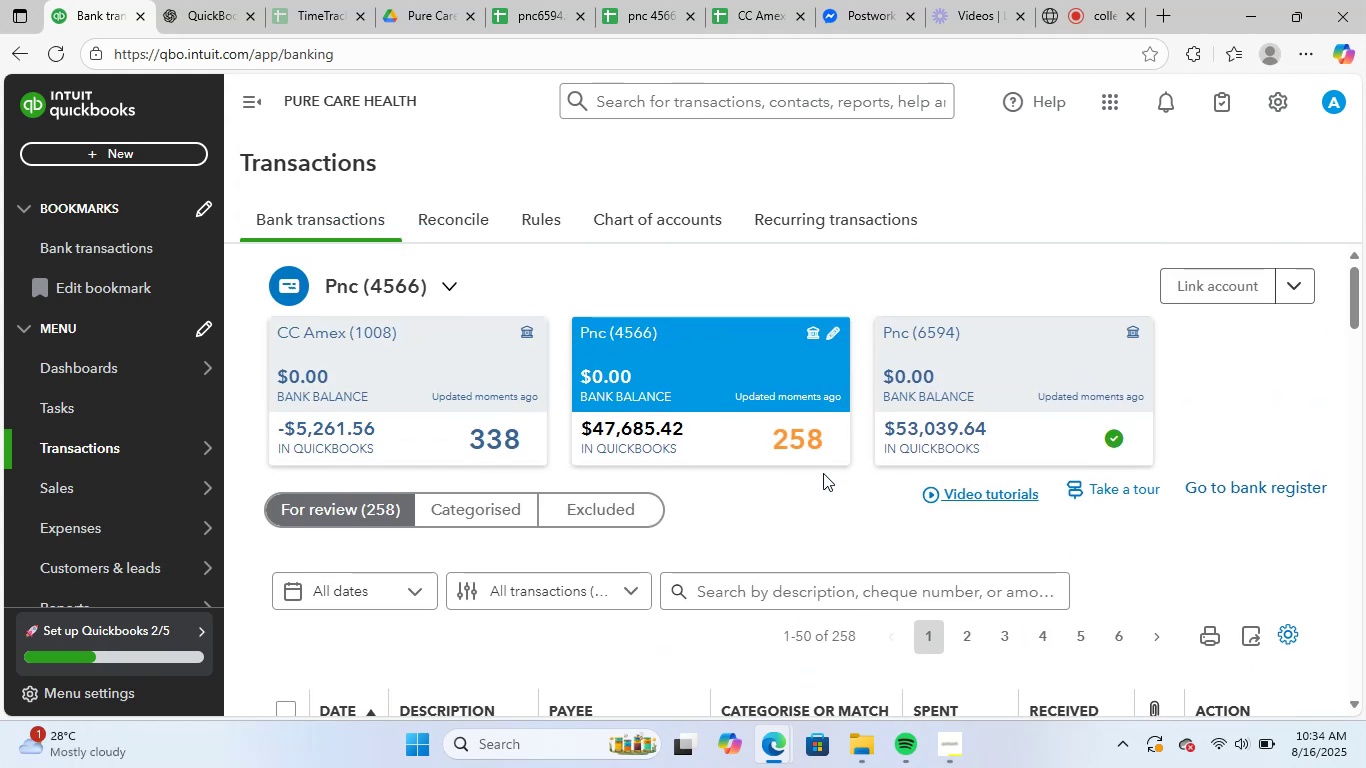 
scroll: coordinate [818, 473], scroll_direction: down, amount: 4.0
 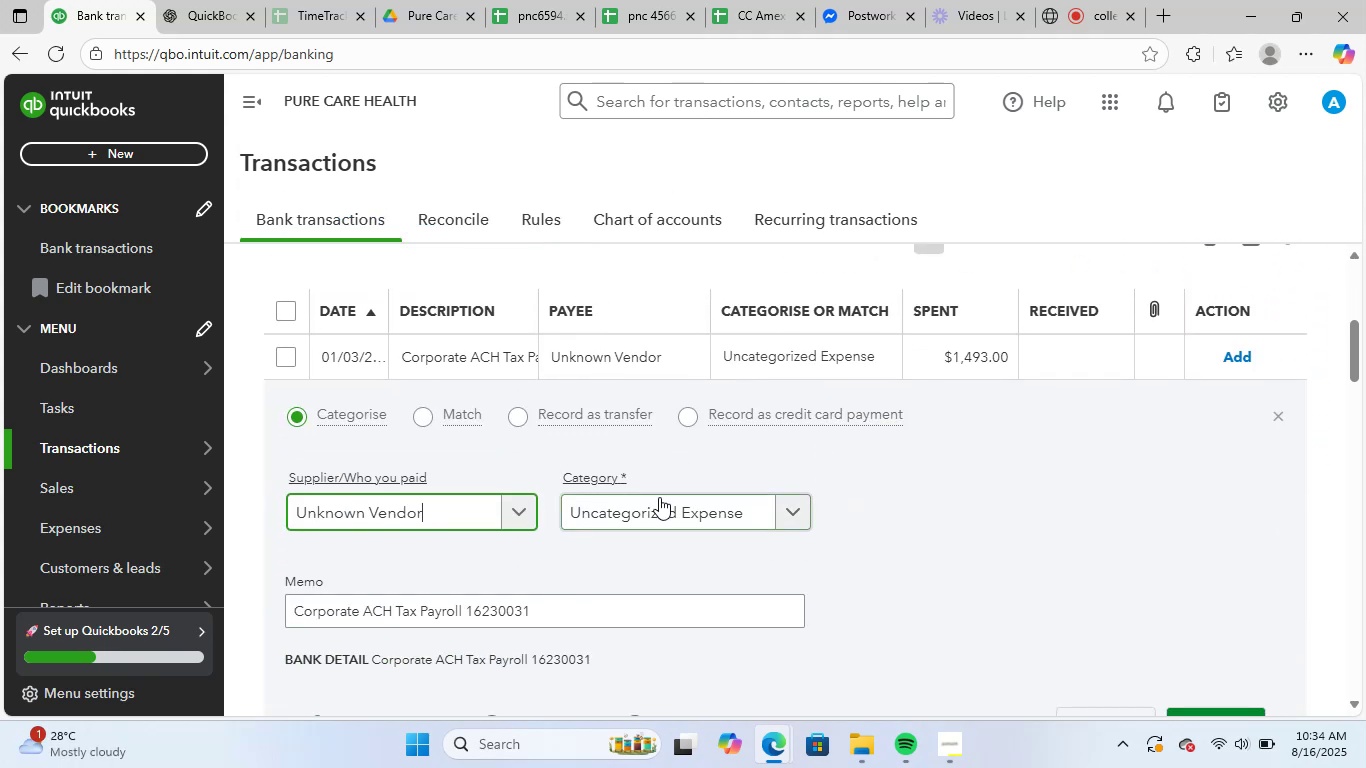 
left_click([662, 511])
 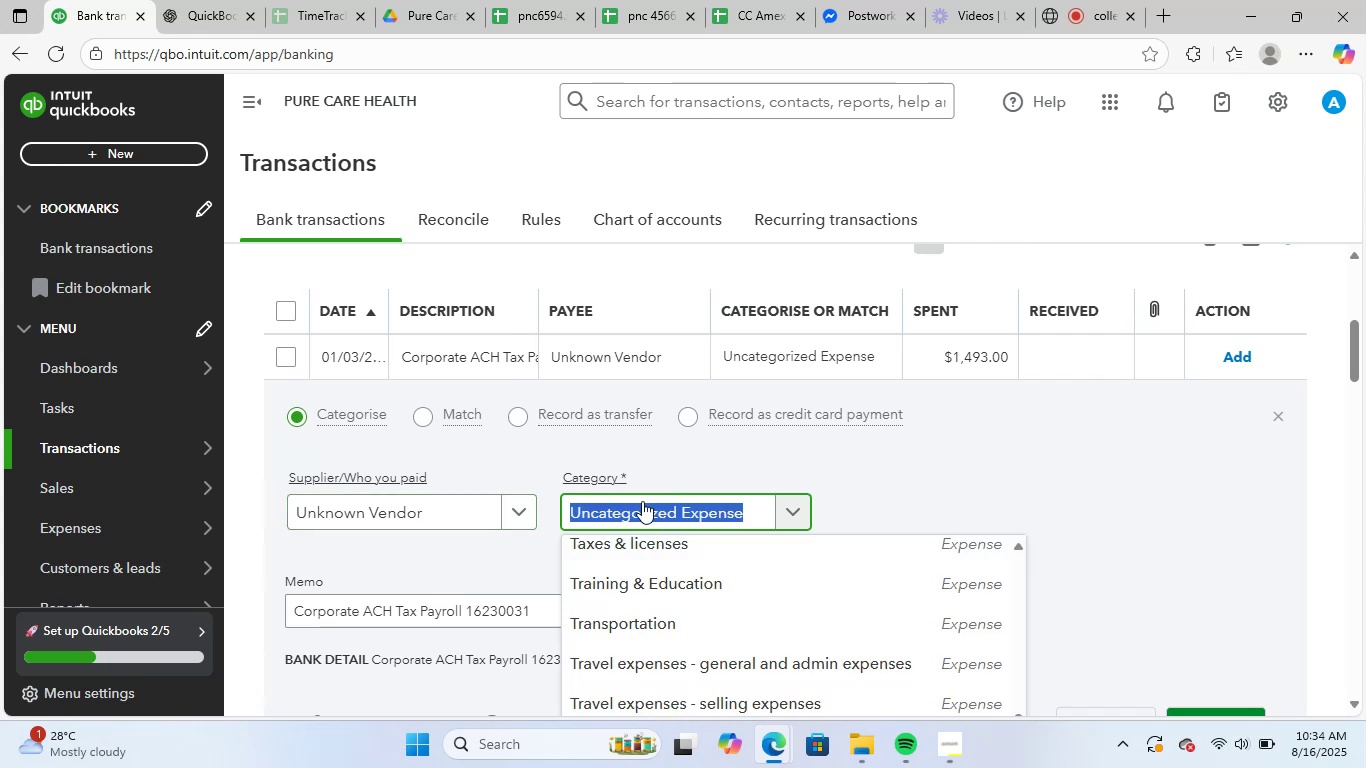 
type(tax)
 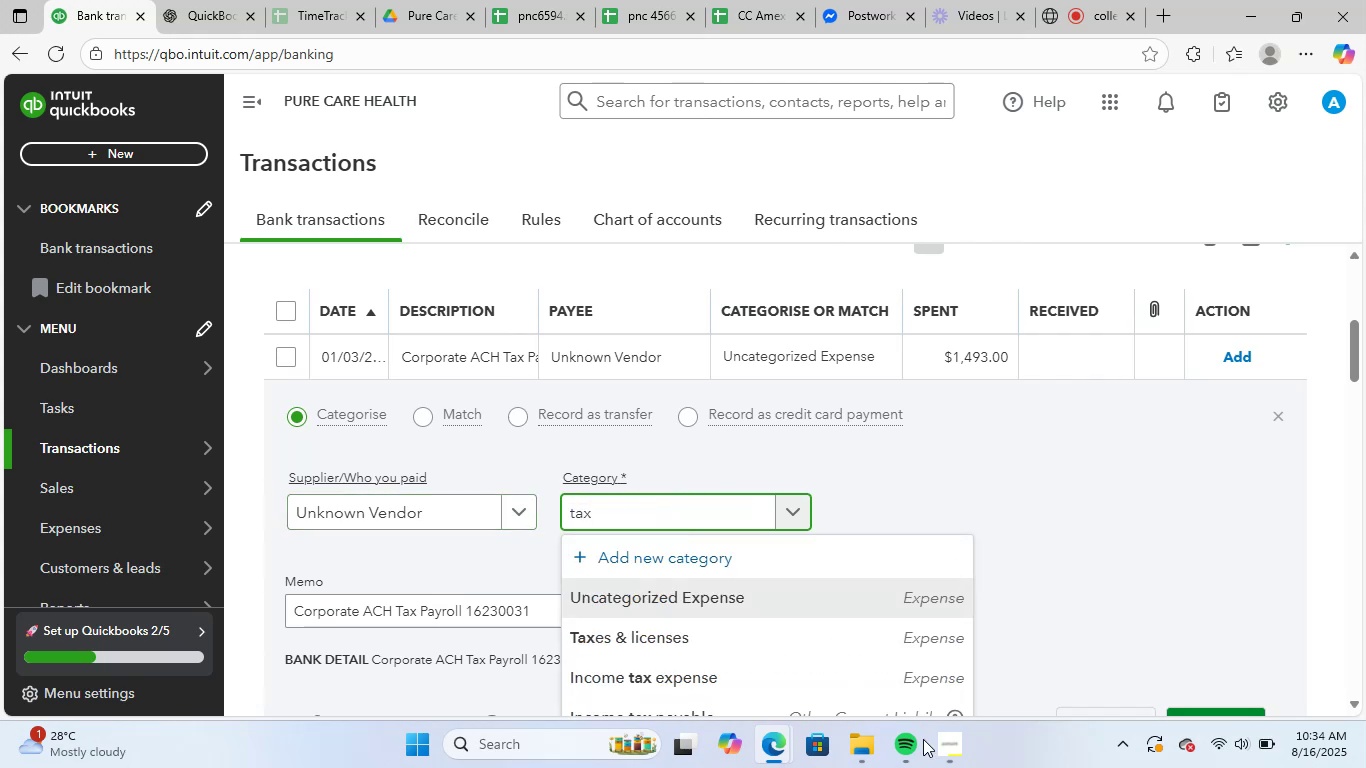 
scroll: coordinate [794, 640], scroll_direction: down, amount: 6.0
 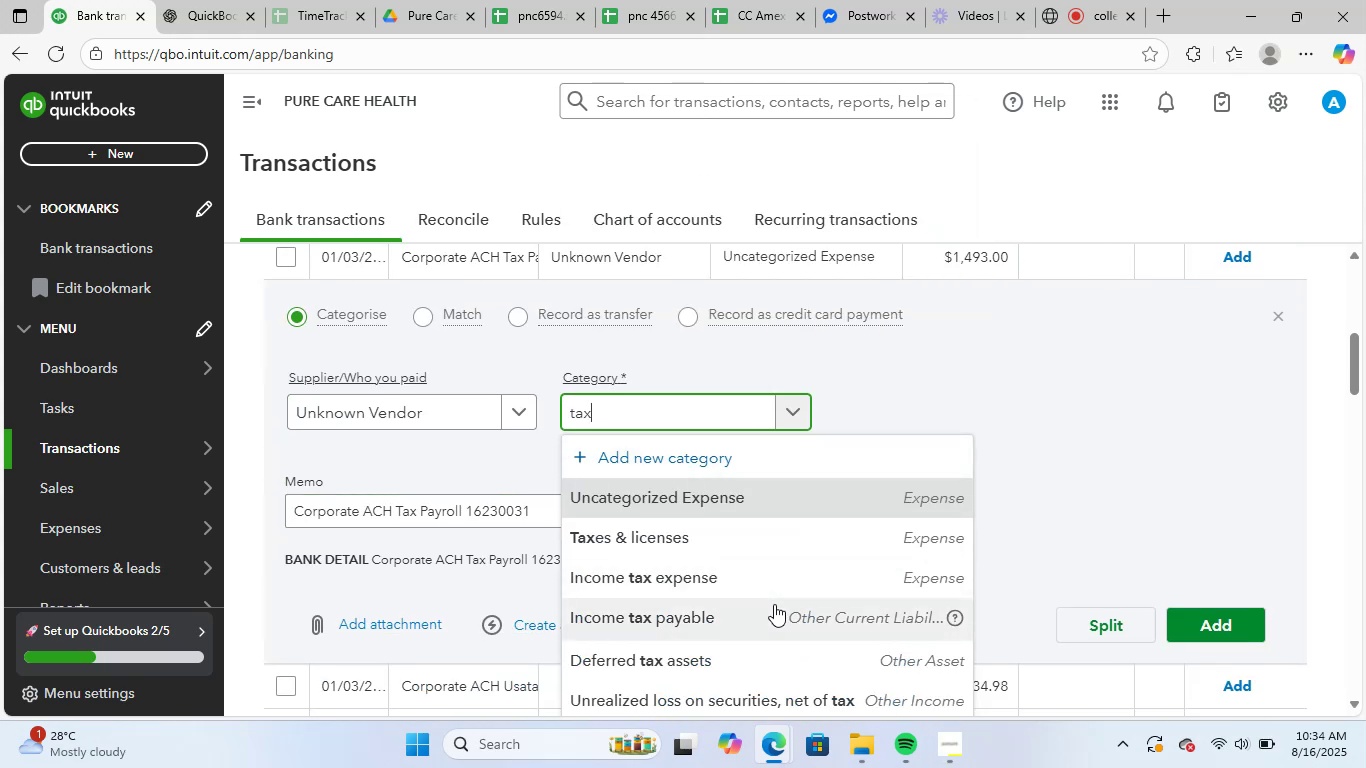 
key(Backspace)
key(Backspace)
key(Backspace)
key(Backspace)
type(payr)
 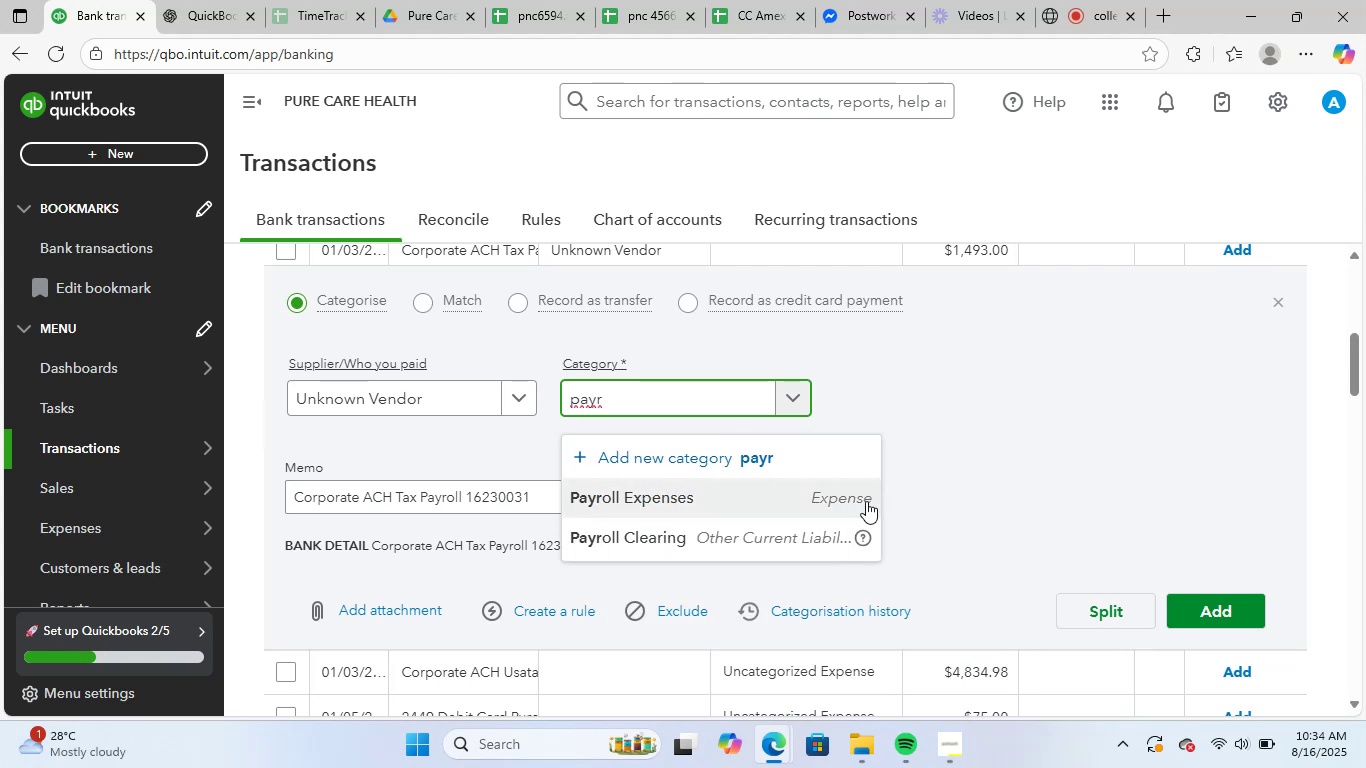 
left_click([837, 498])
 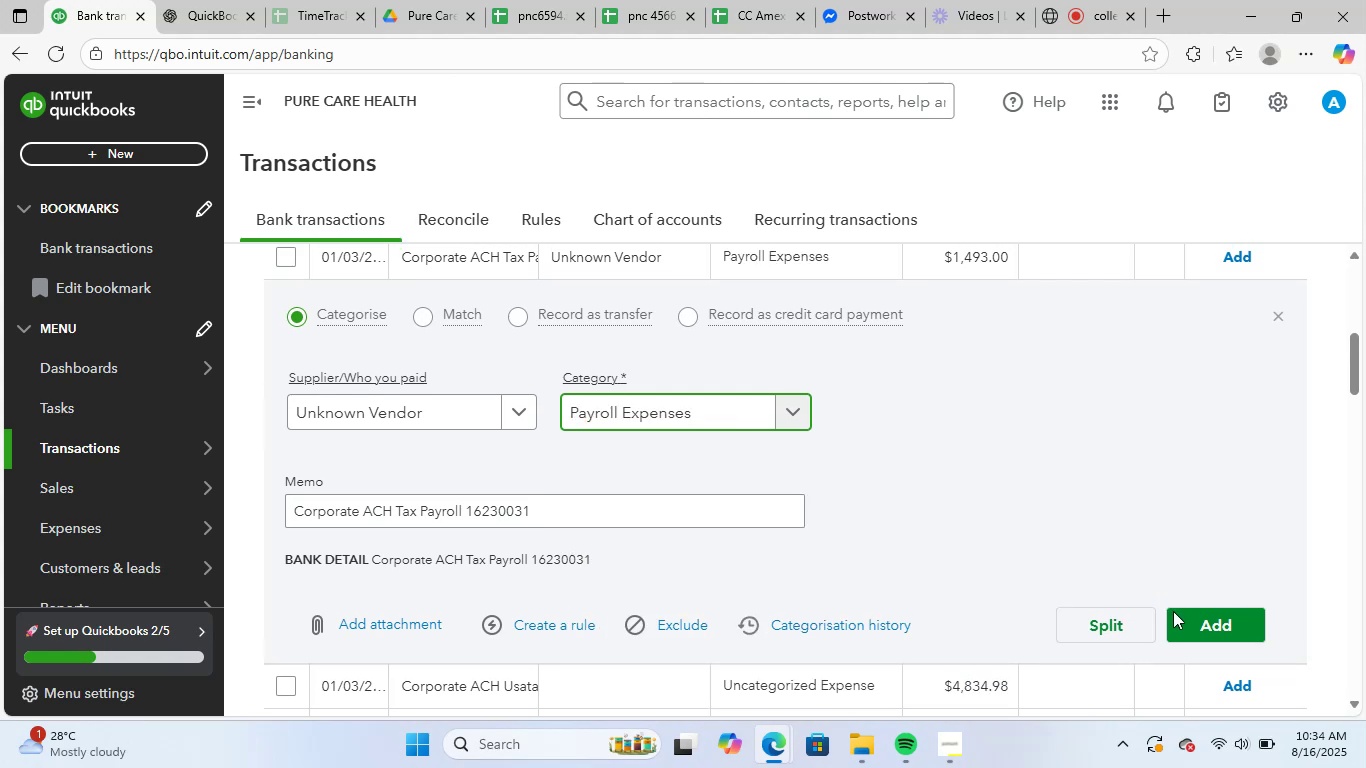 
left_click([1198, 627])
 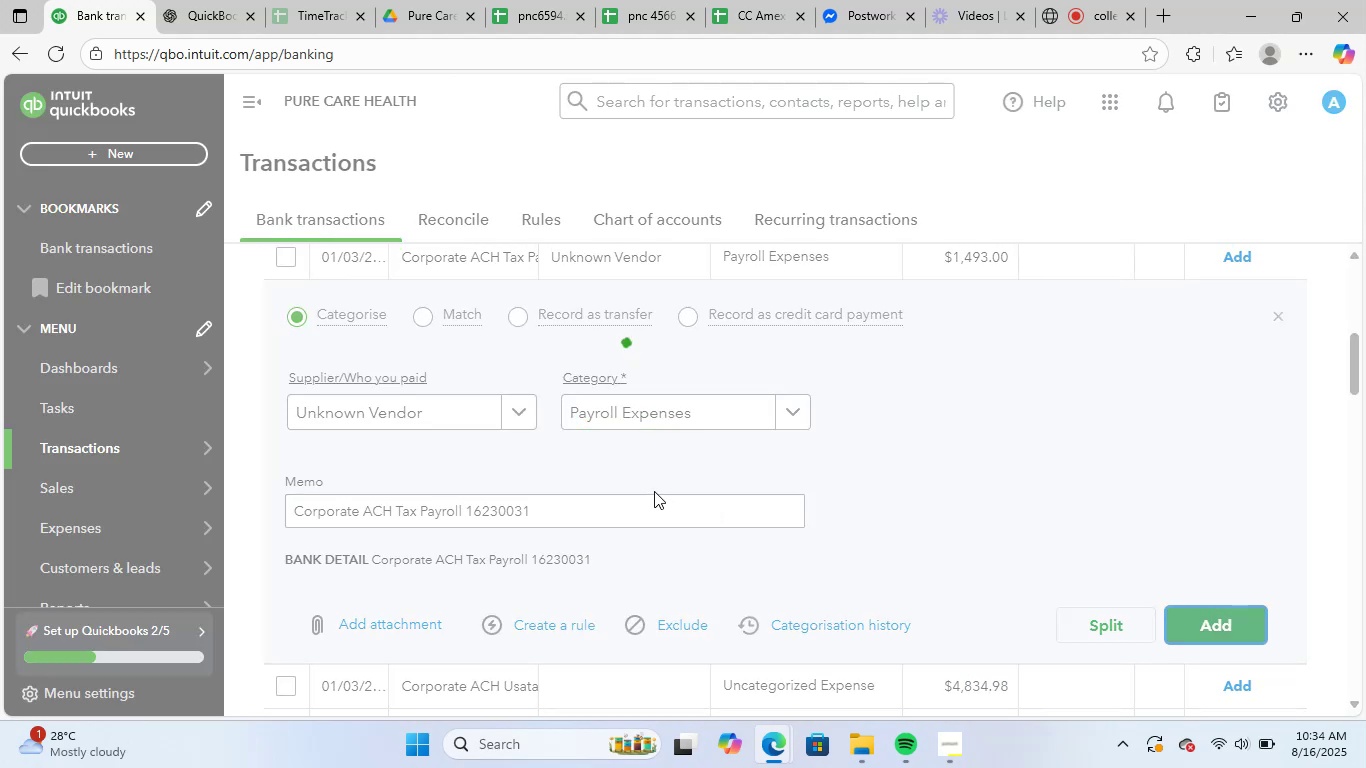 
scroll: coordinate [648, 483], scroll_direction: up, amount: 3.0
 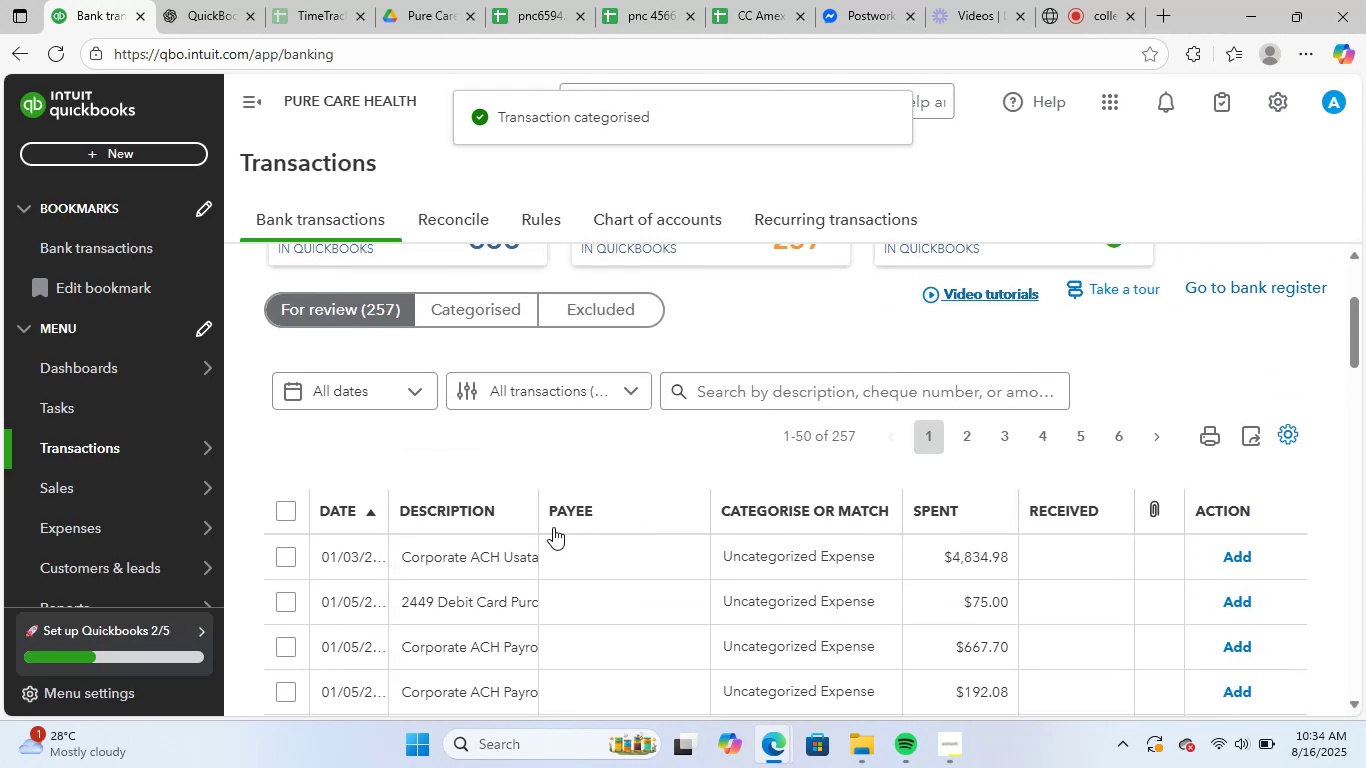 
left_click([479, 552])
 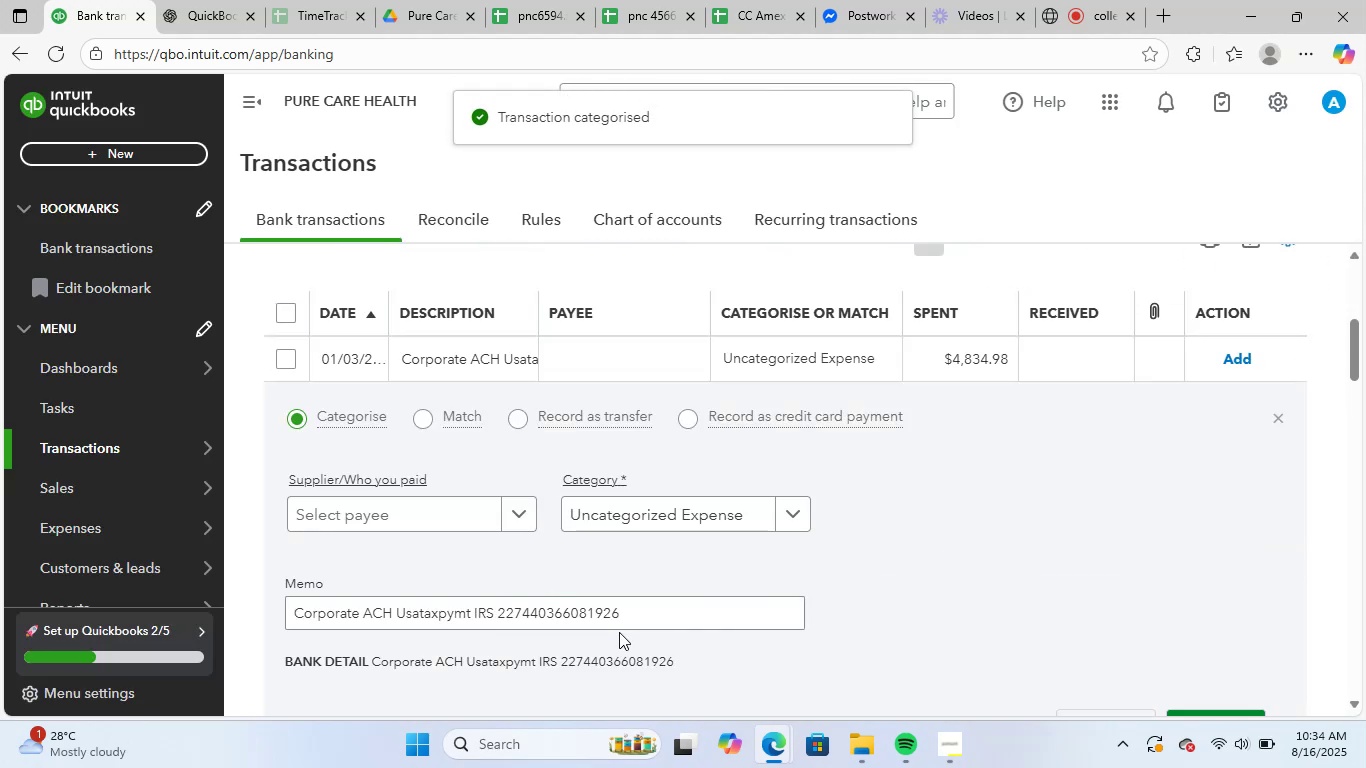 
left_click_drag(start_coordinate=[650, 616], to_coordinate=[202, 596])
 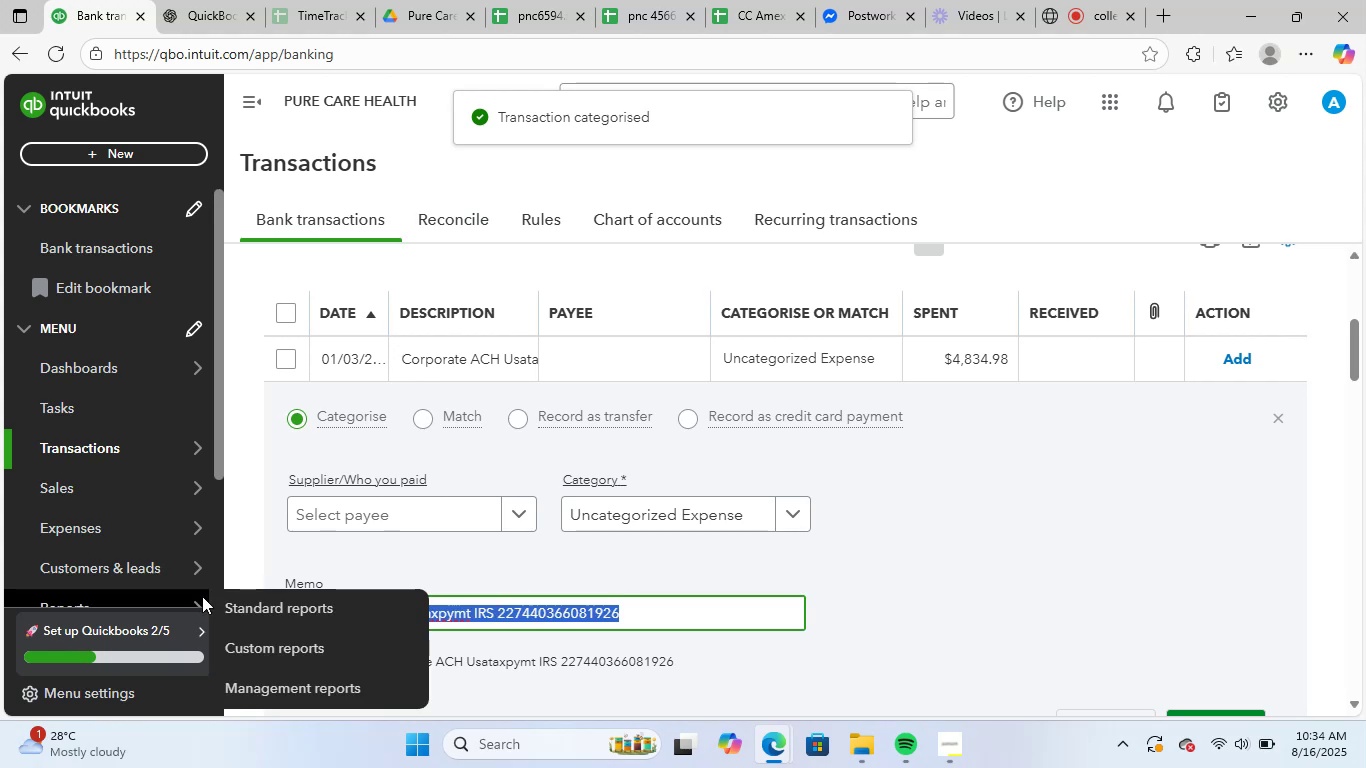 
key(Control+ControlLeft)
 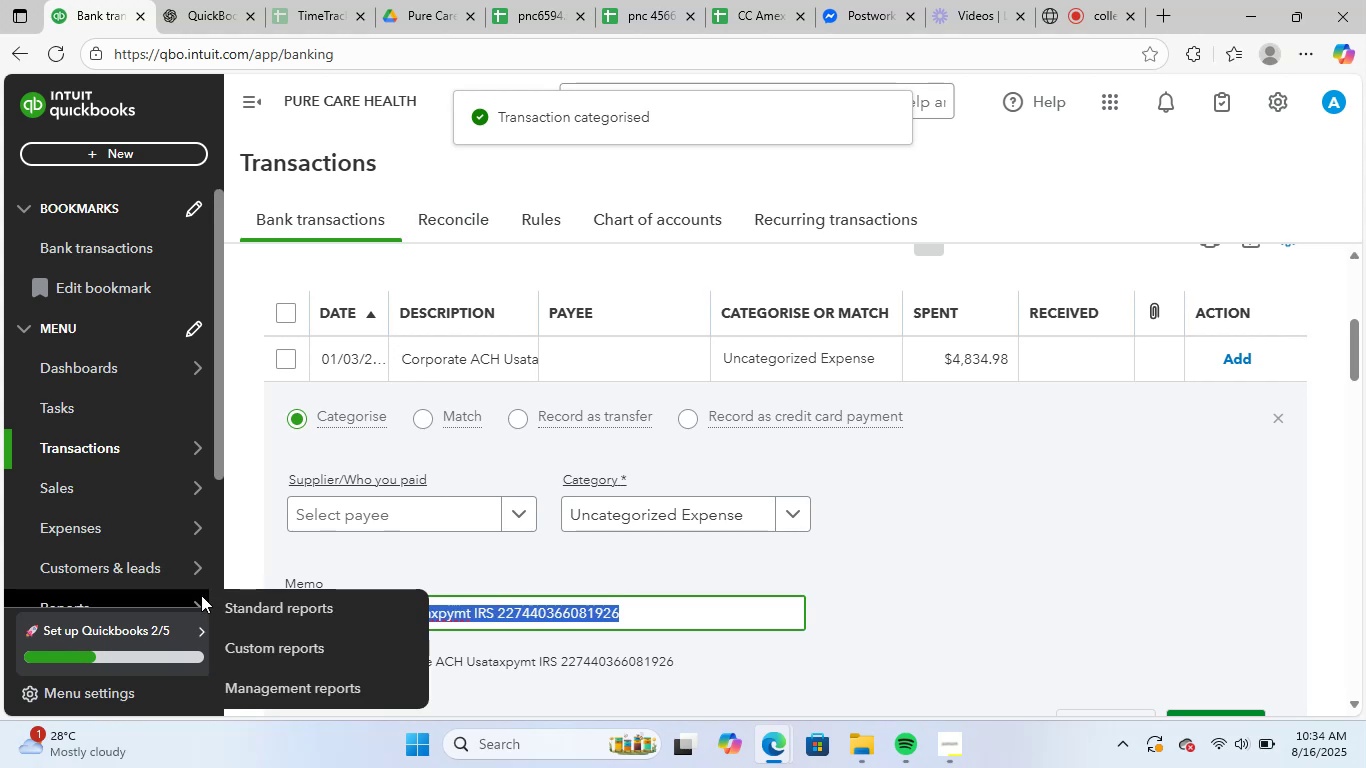 
key(Control+C)
 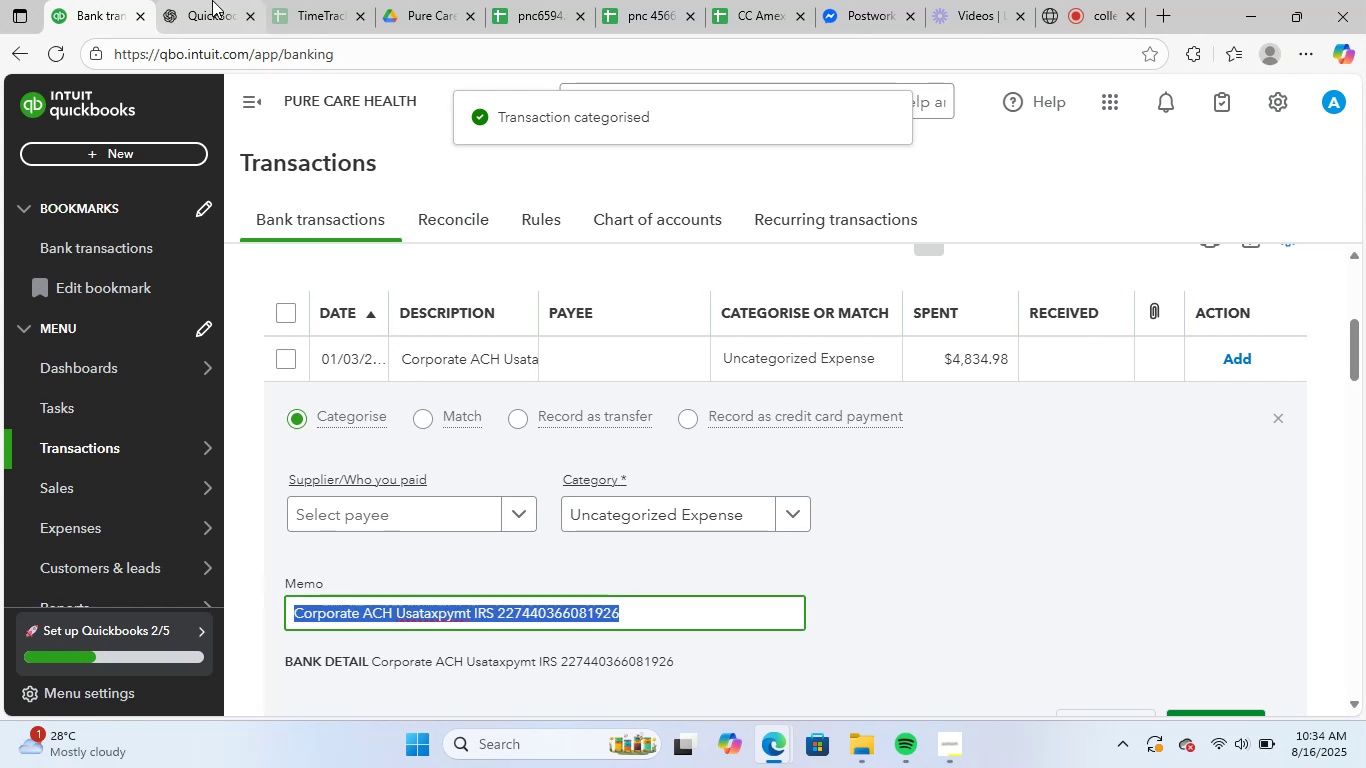 
left_click([212, 0])
 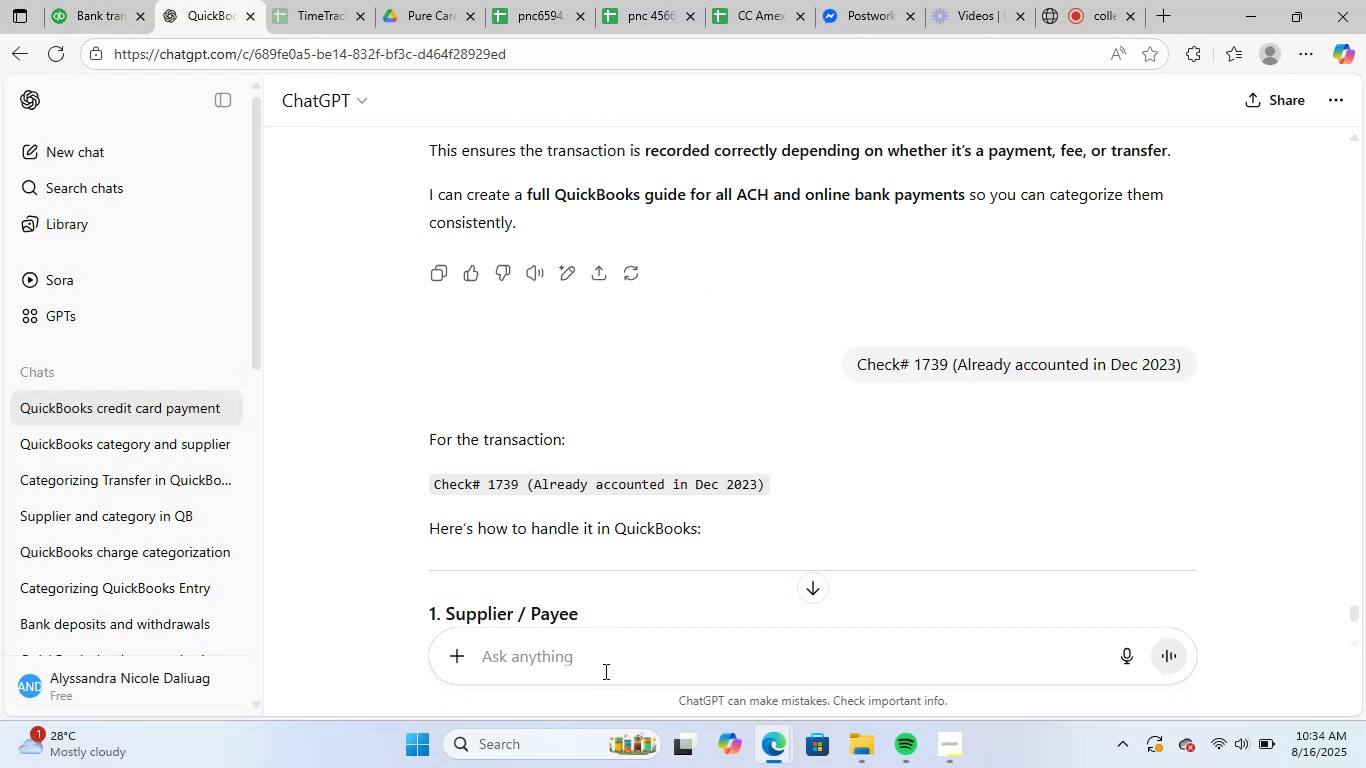 
left_click([618, 646])
 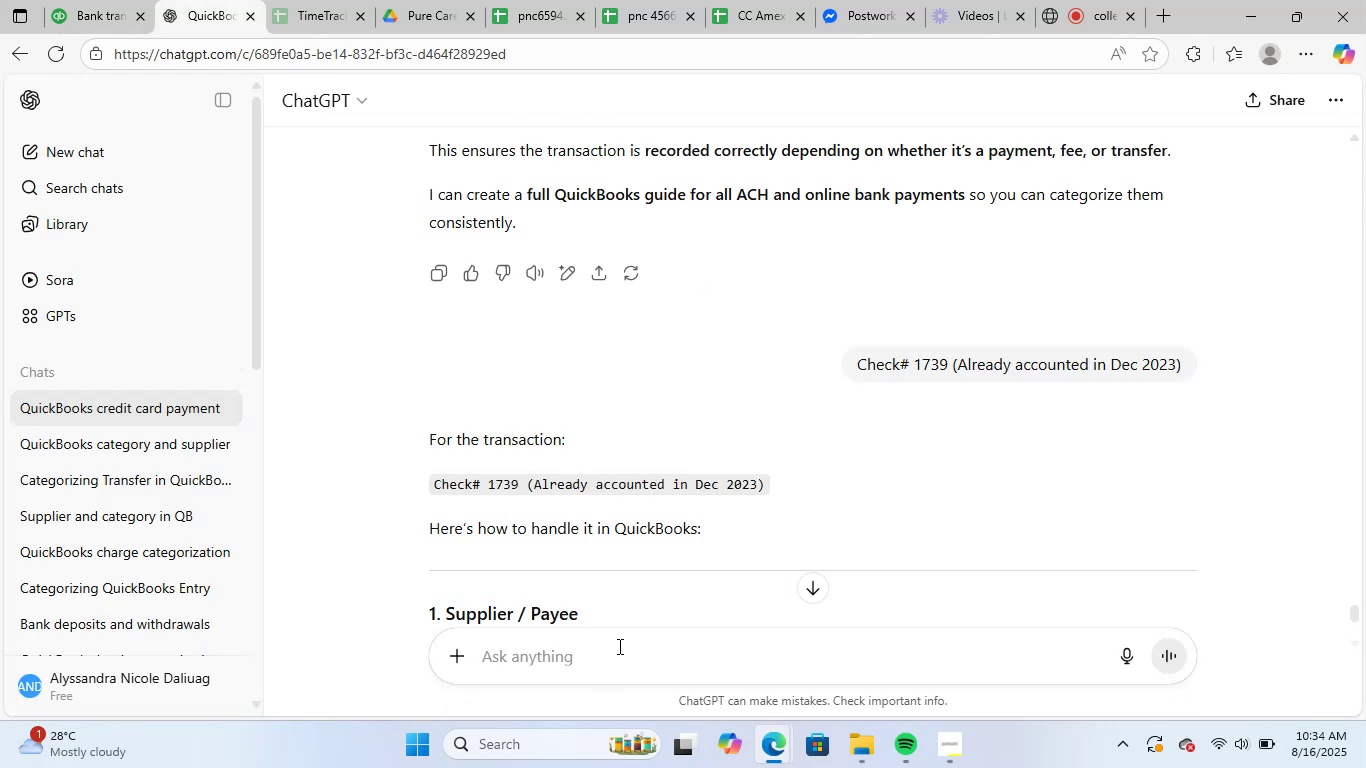 
key(Control+ControlLeft)
 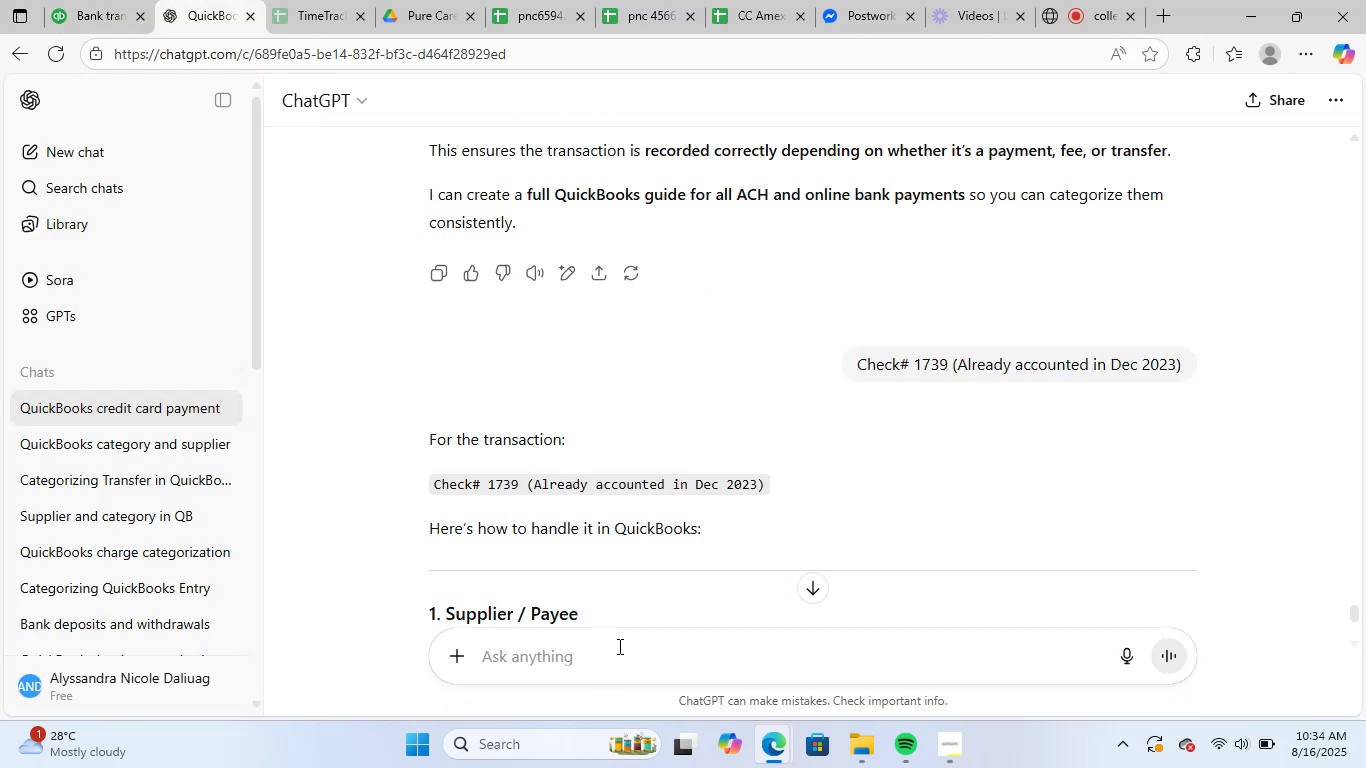 
key(Control+V)
 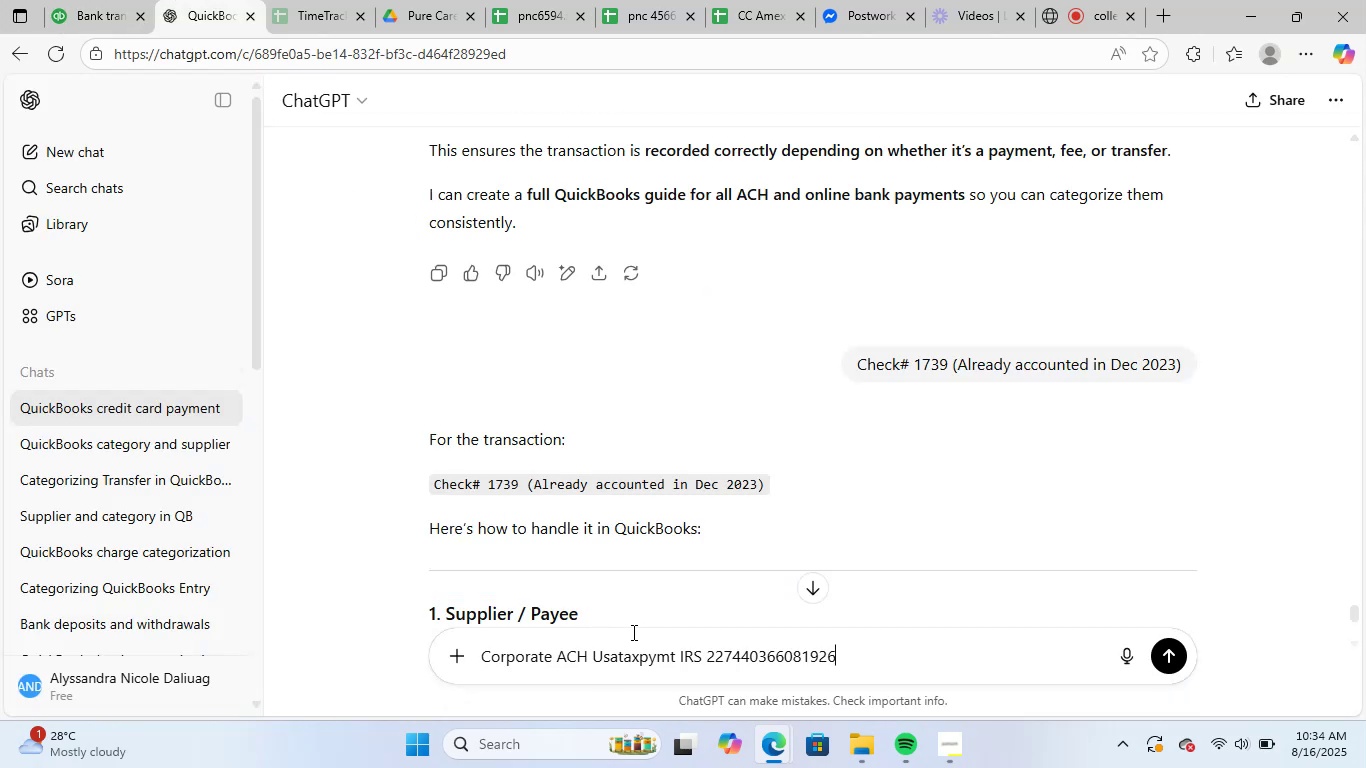 
key(NumpadEnter)
 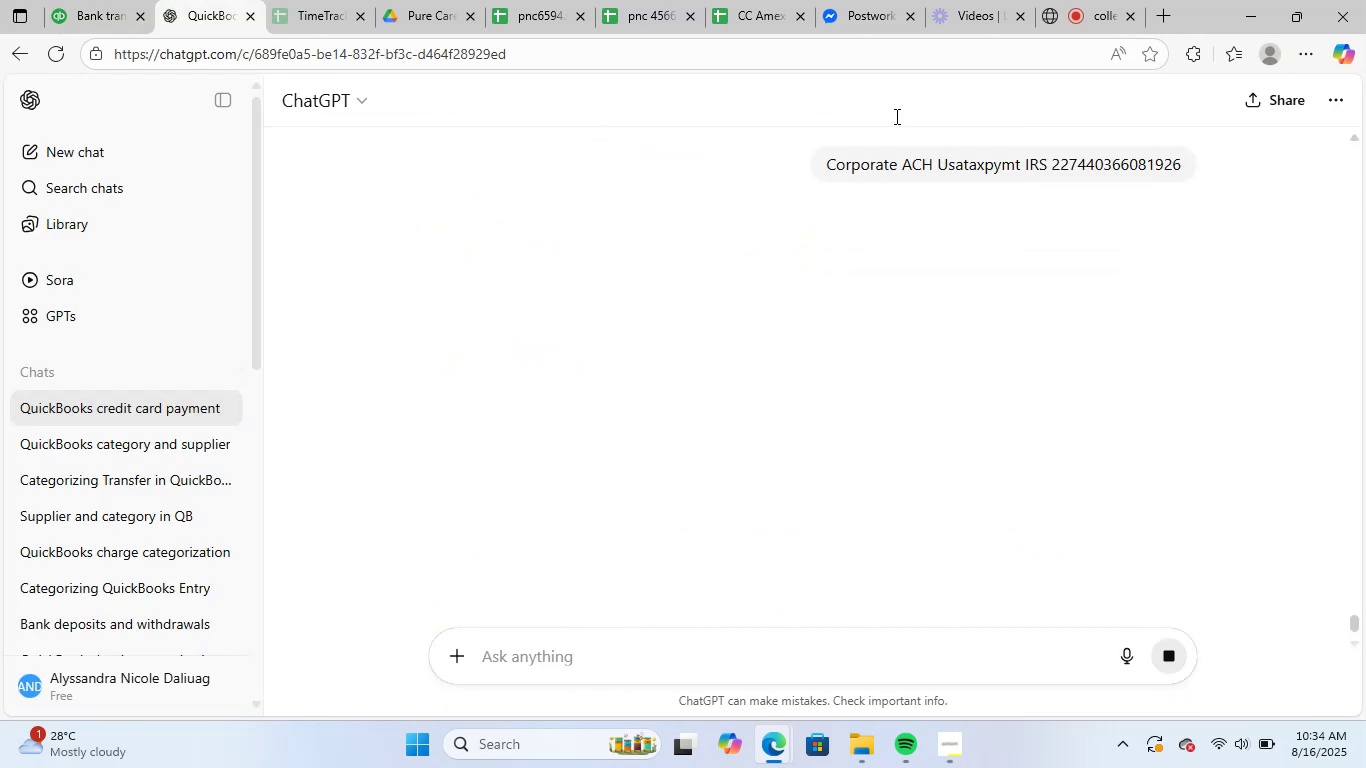 
left_click([1101, 8])
 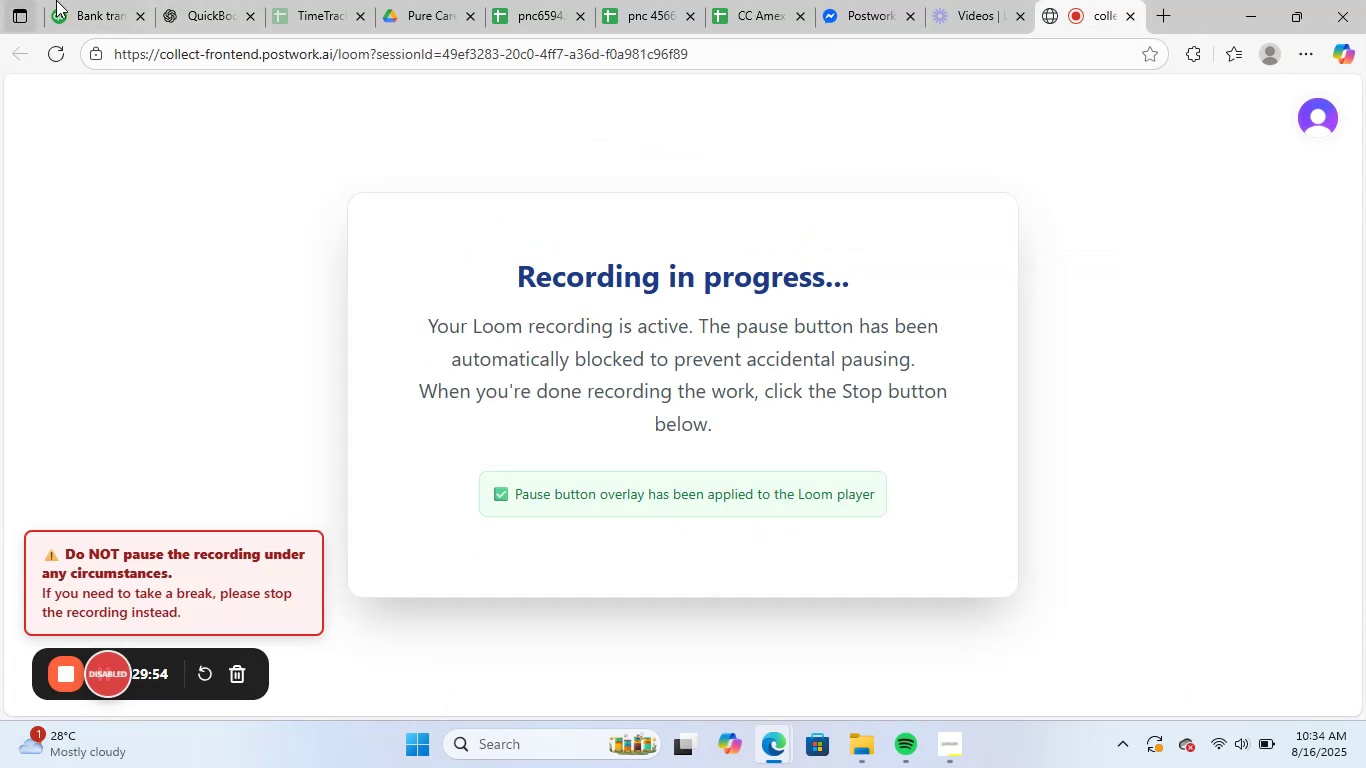 
left_click([81, 0])
 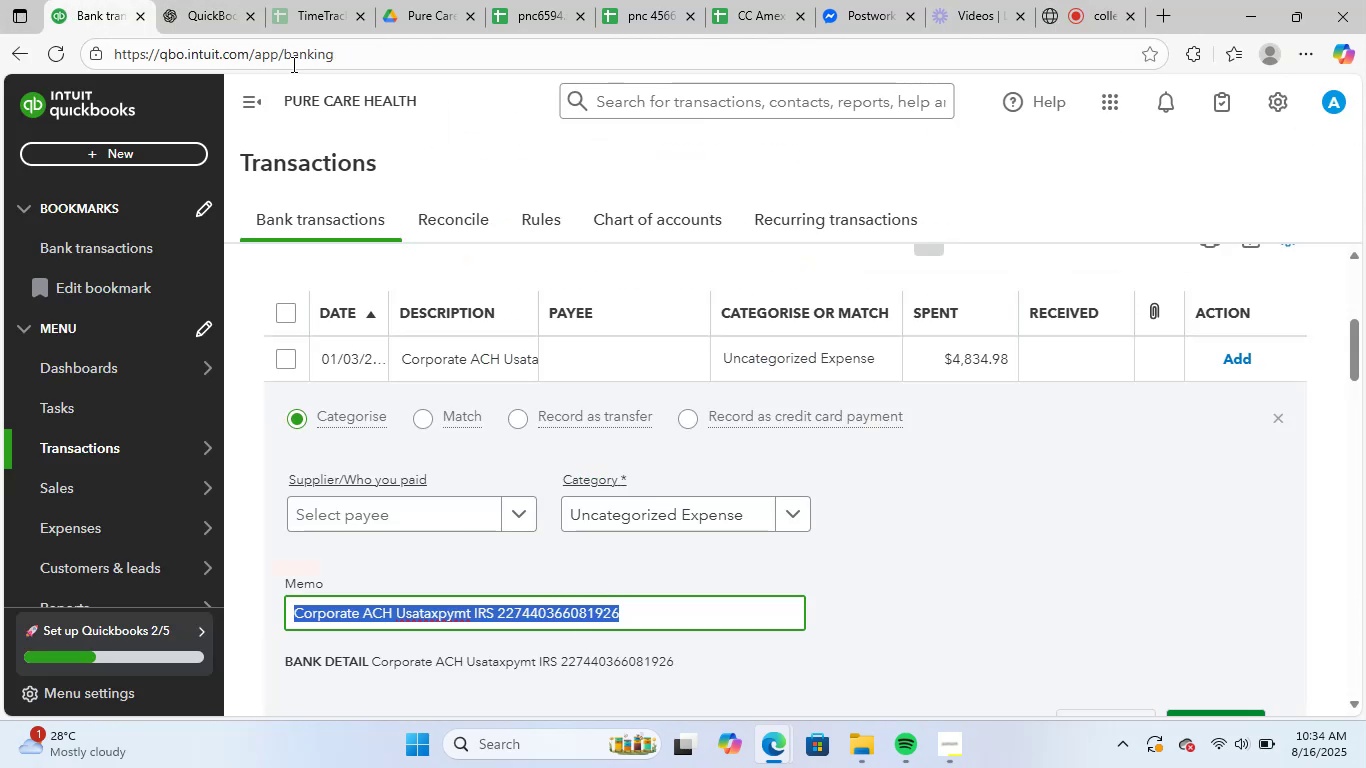 
left_click([226, 0])
 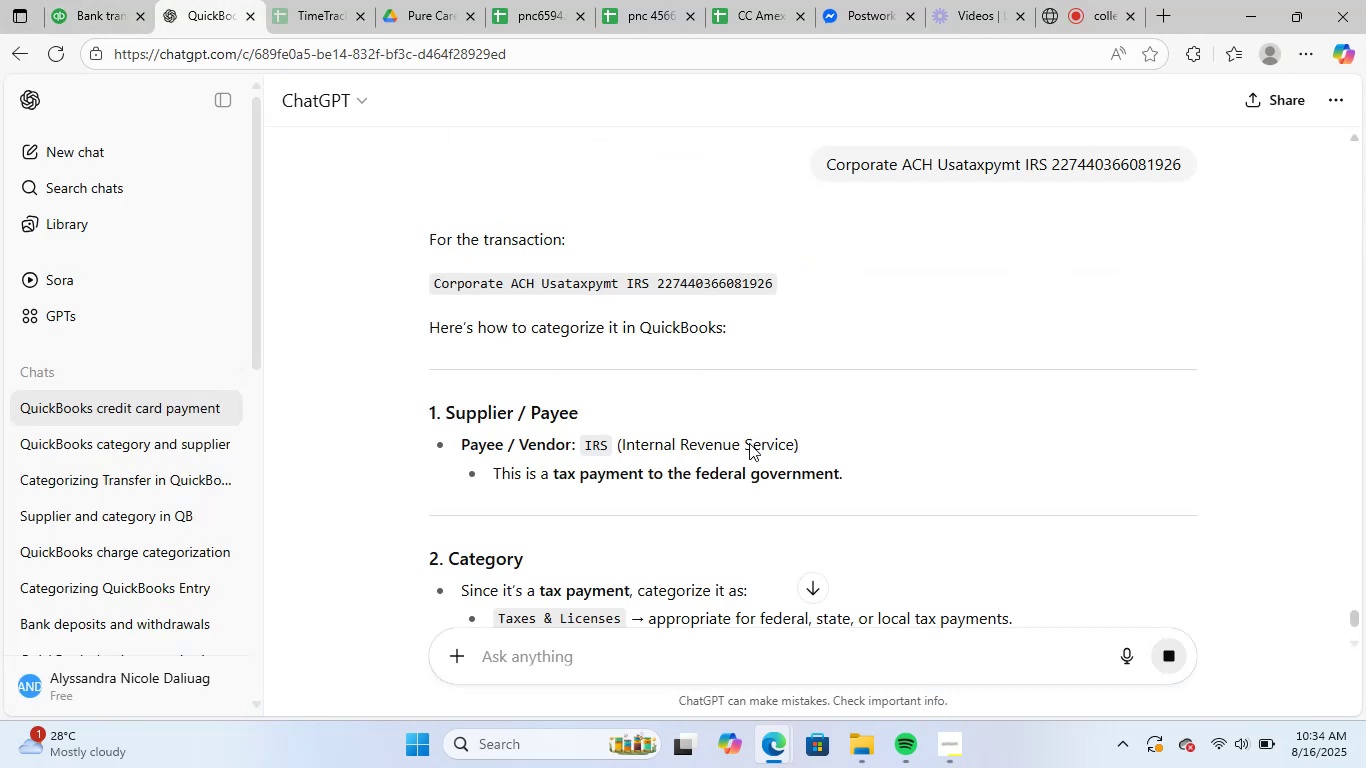 
scroll: coordinate [864, 499], scroll_direction: down, amount: 2.0
 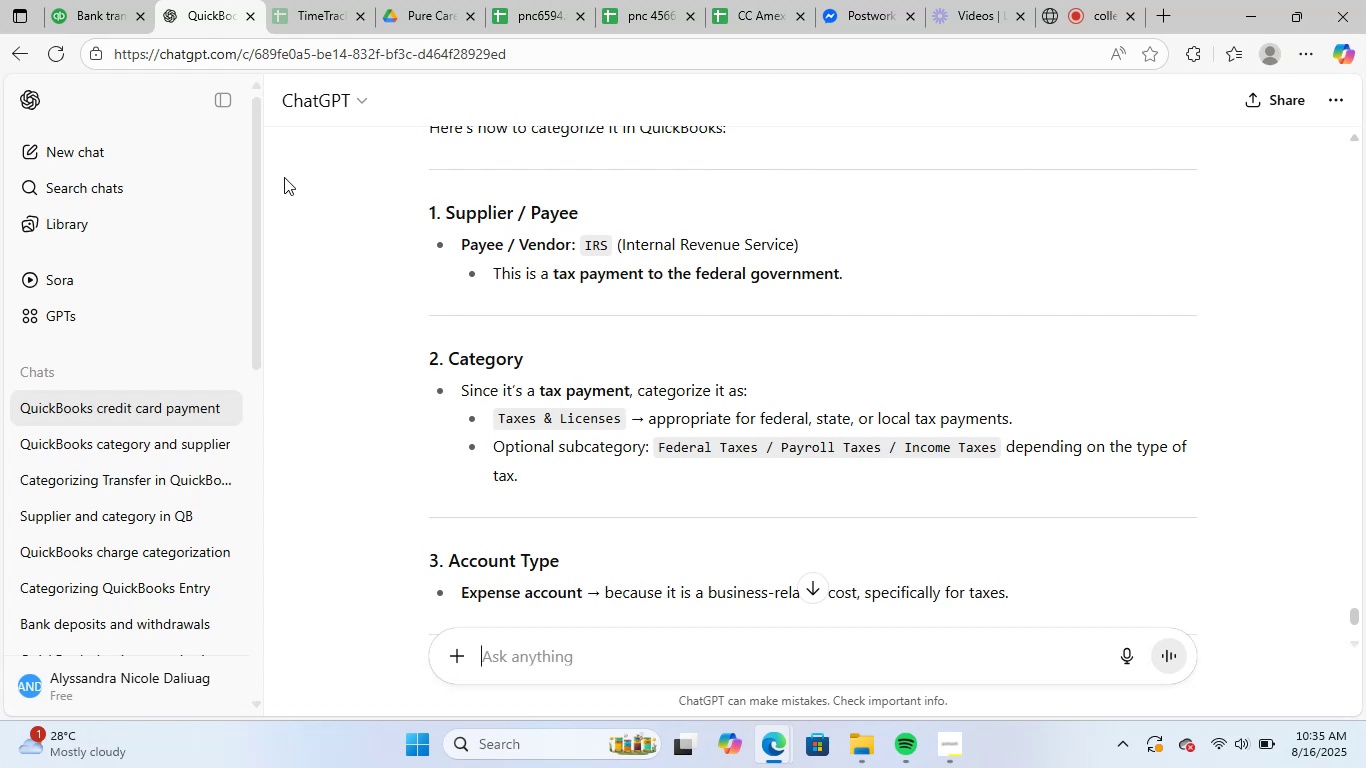 
left_click([103, 0])
 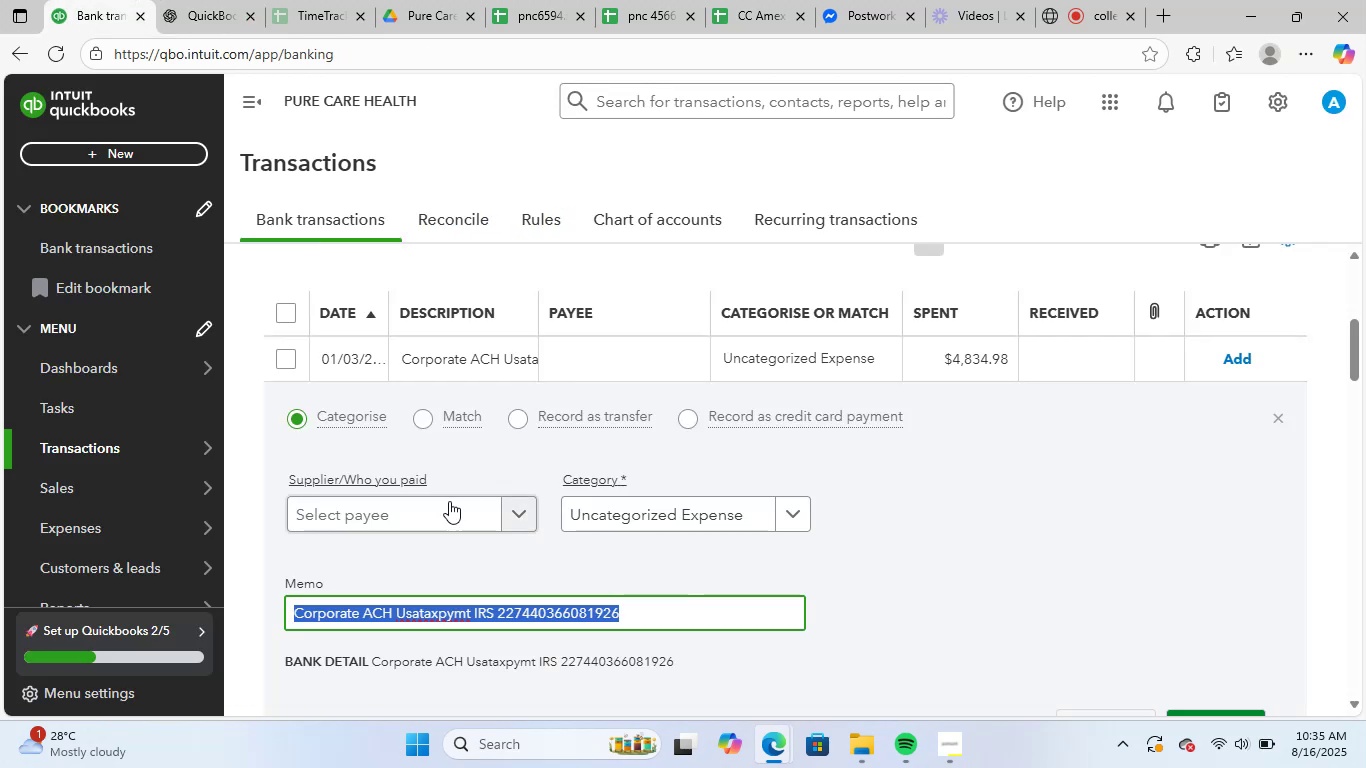 
left_click([448, 503])
 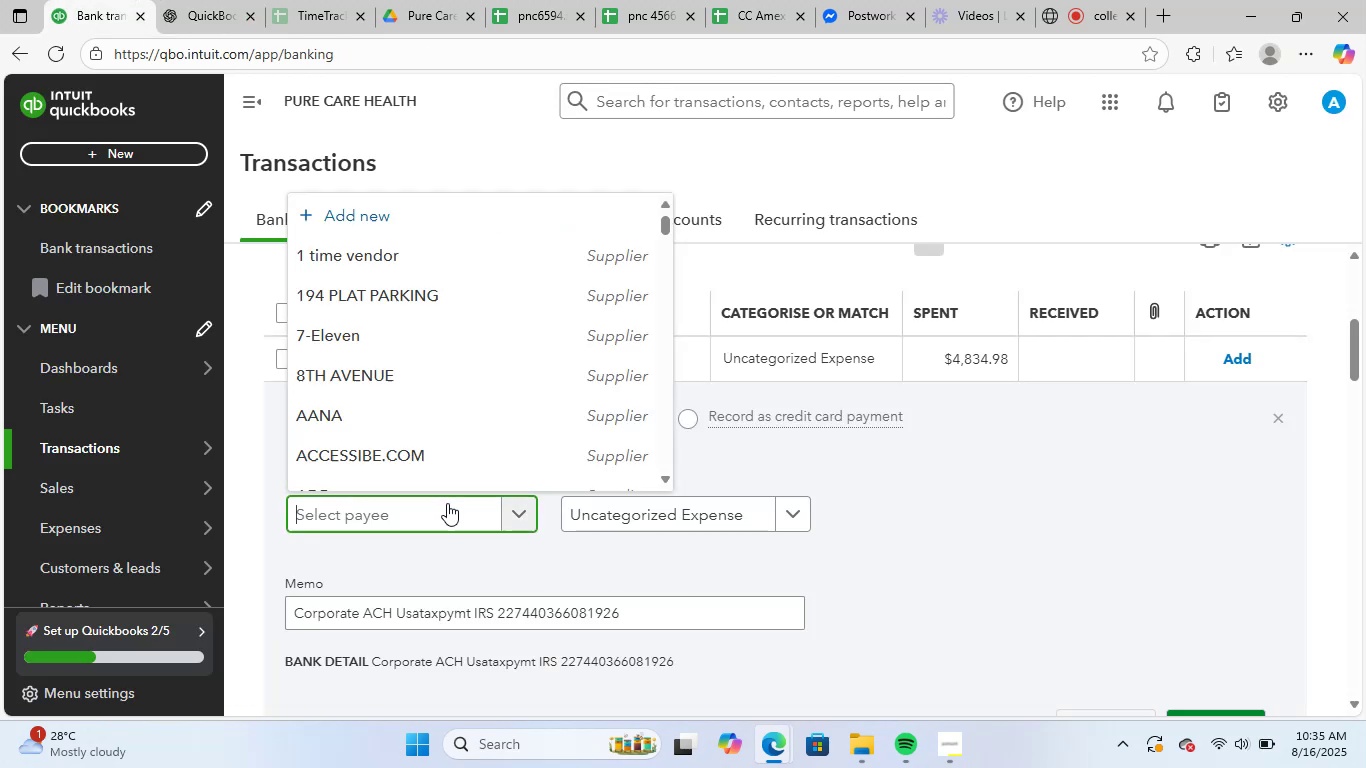 
type(irs)
 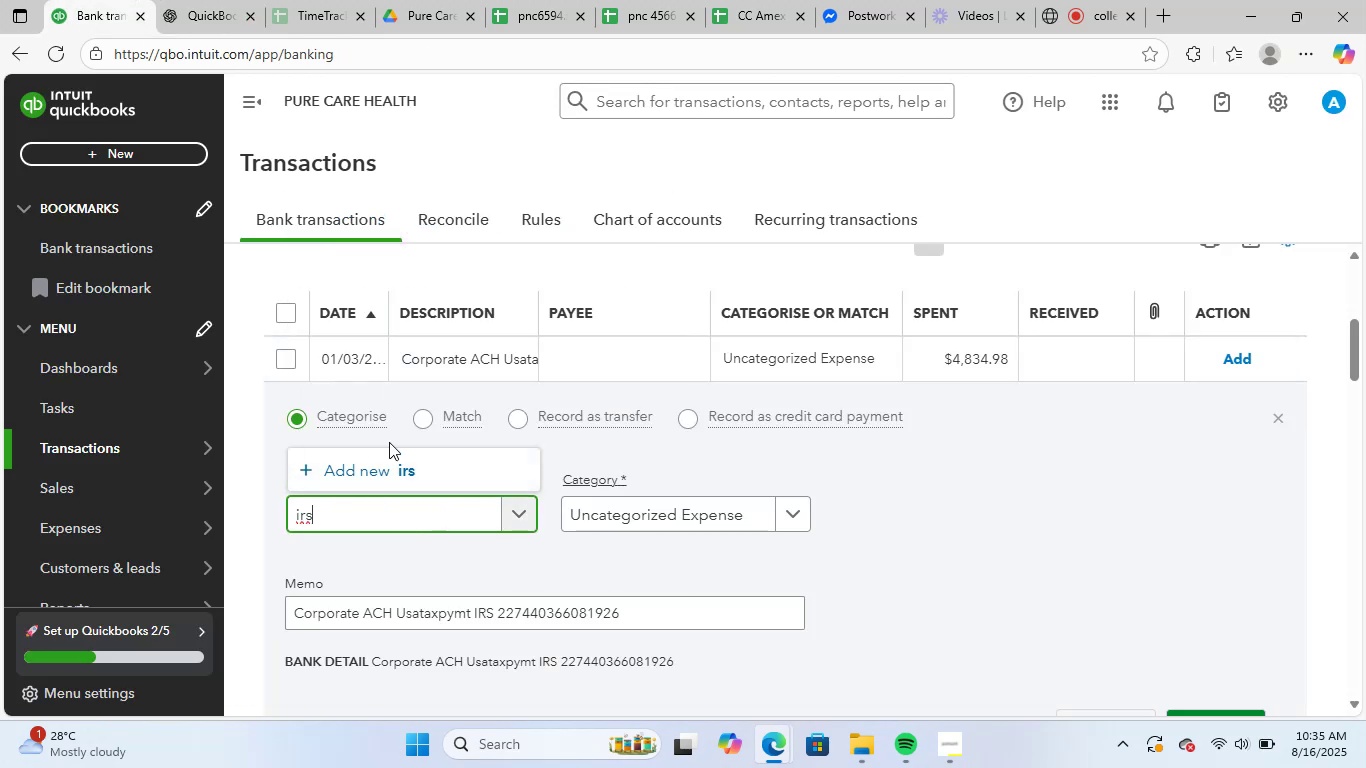 
left_click([393, 477])
 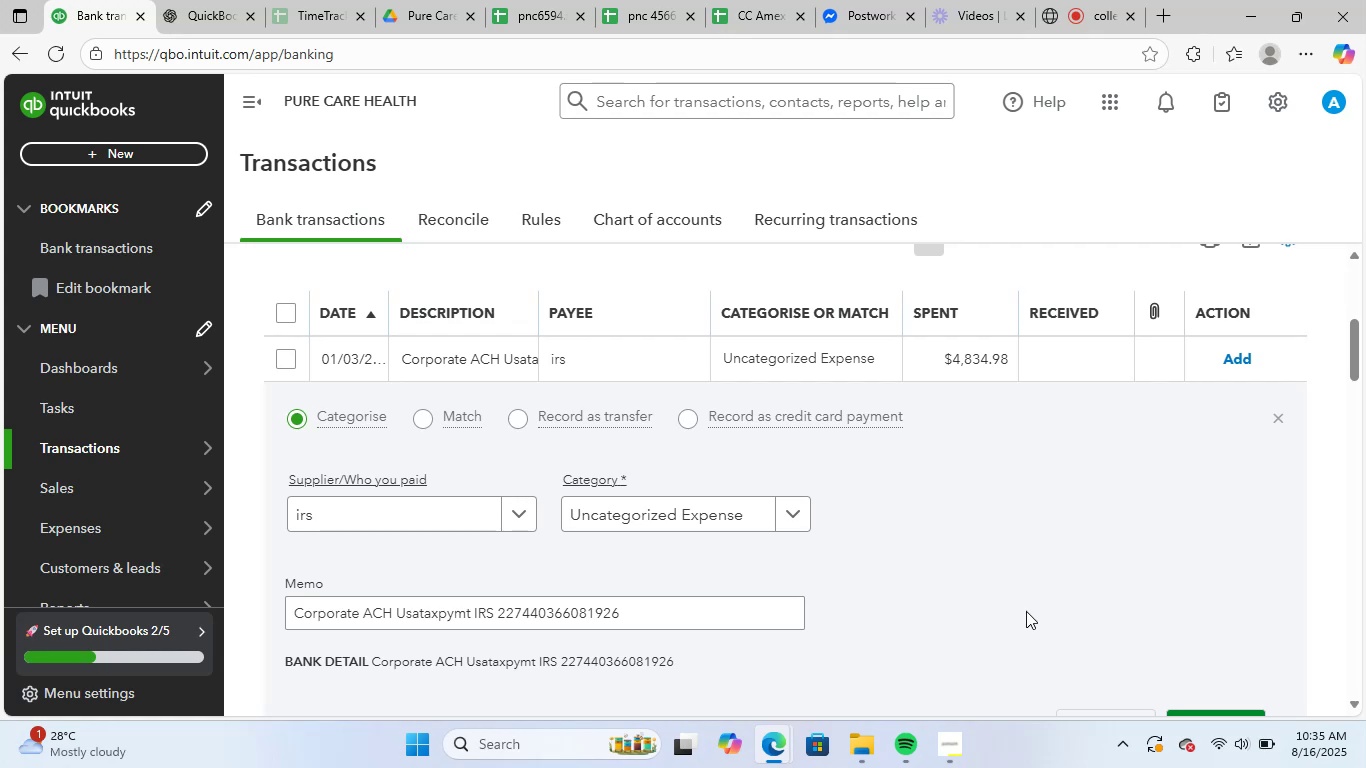 
wait(5.0)
 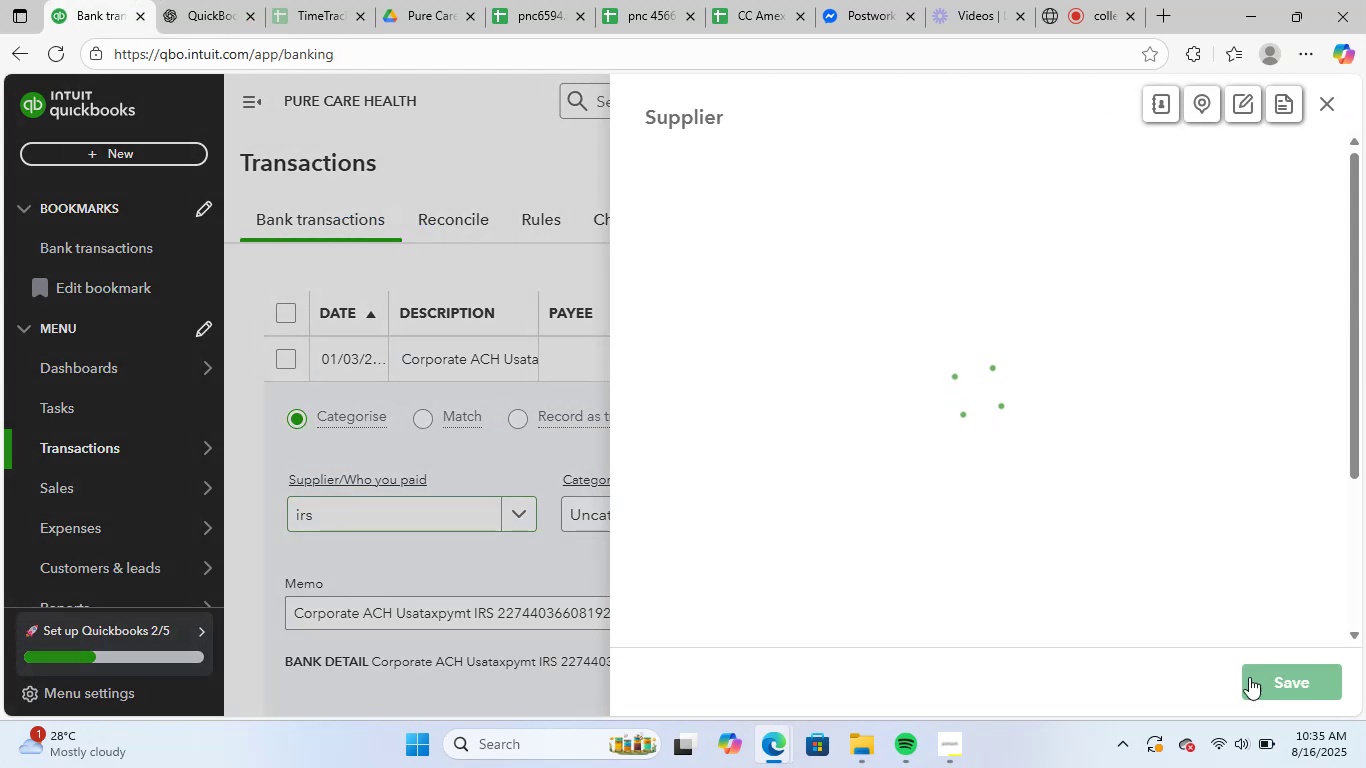 
left_click([208, 0])
 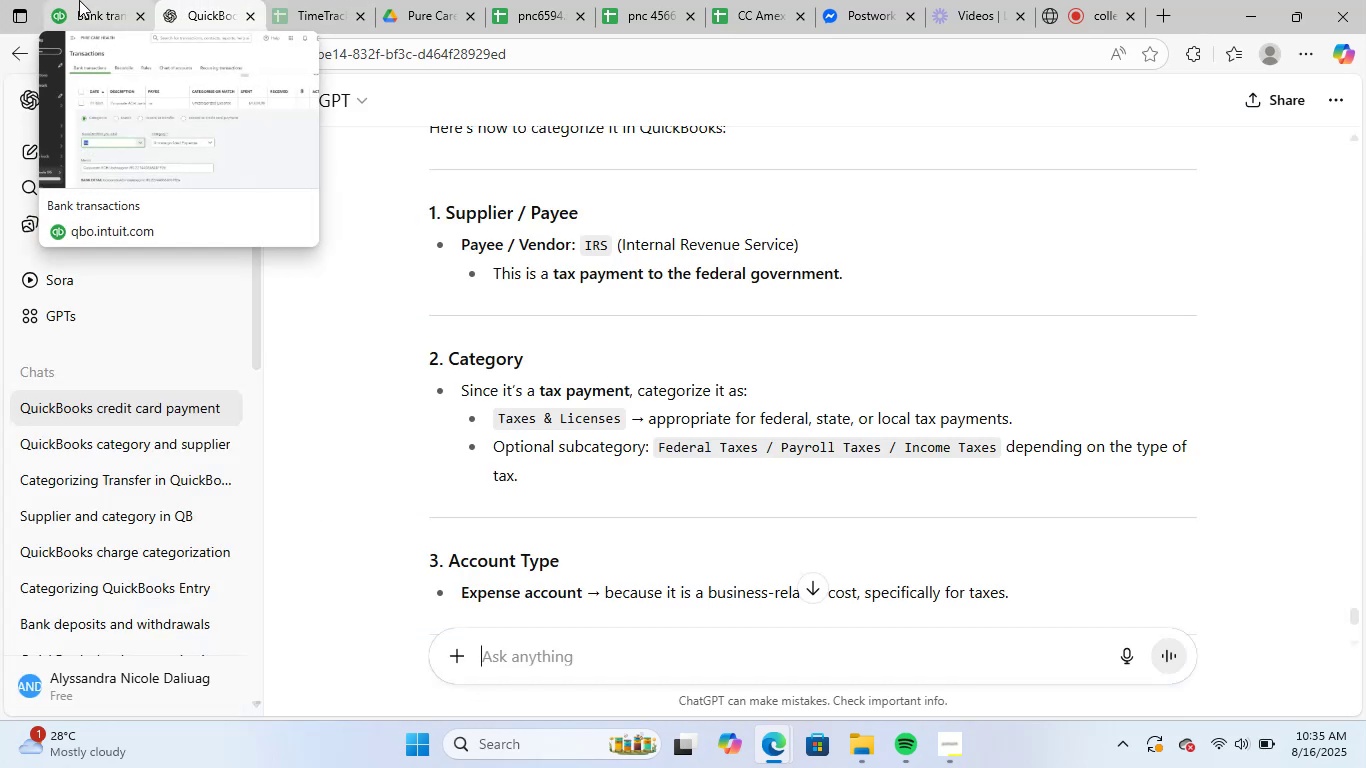 
left_click([78, 0])
 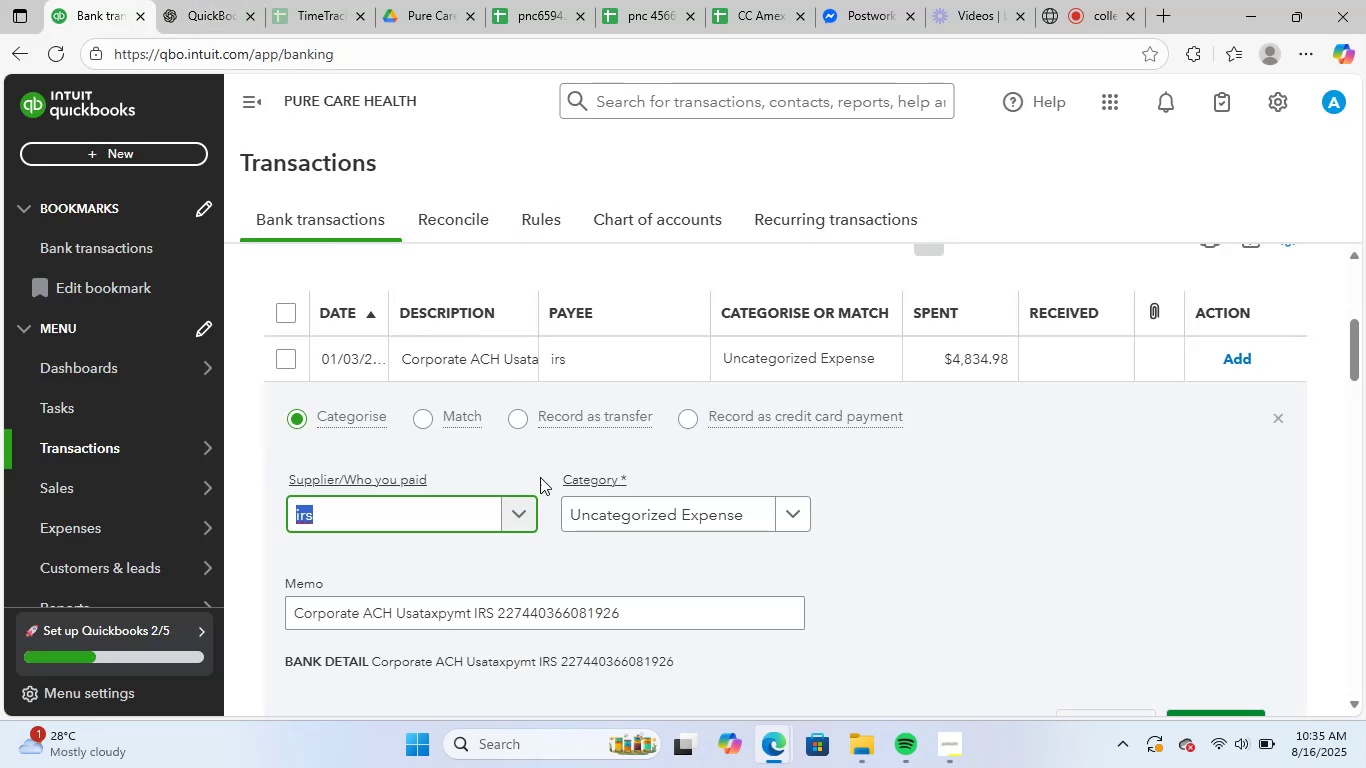 
left_click_drag(start_coordinate=[606, 522], to_coordinate=[611, 523])
 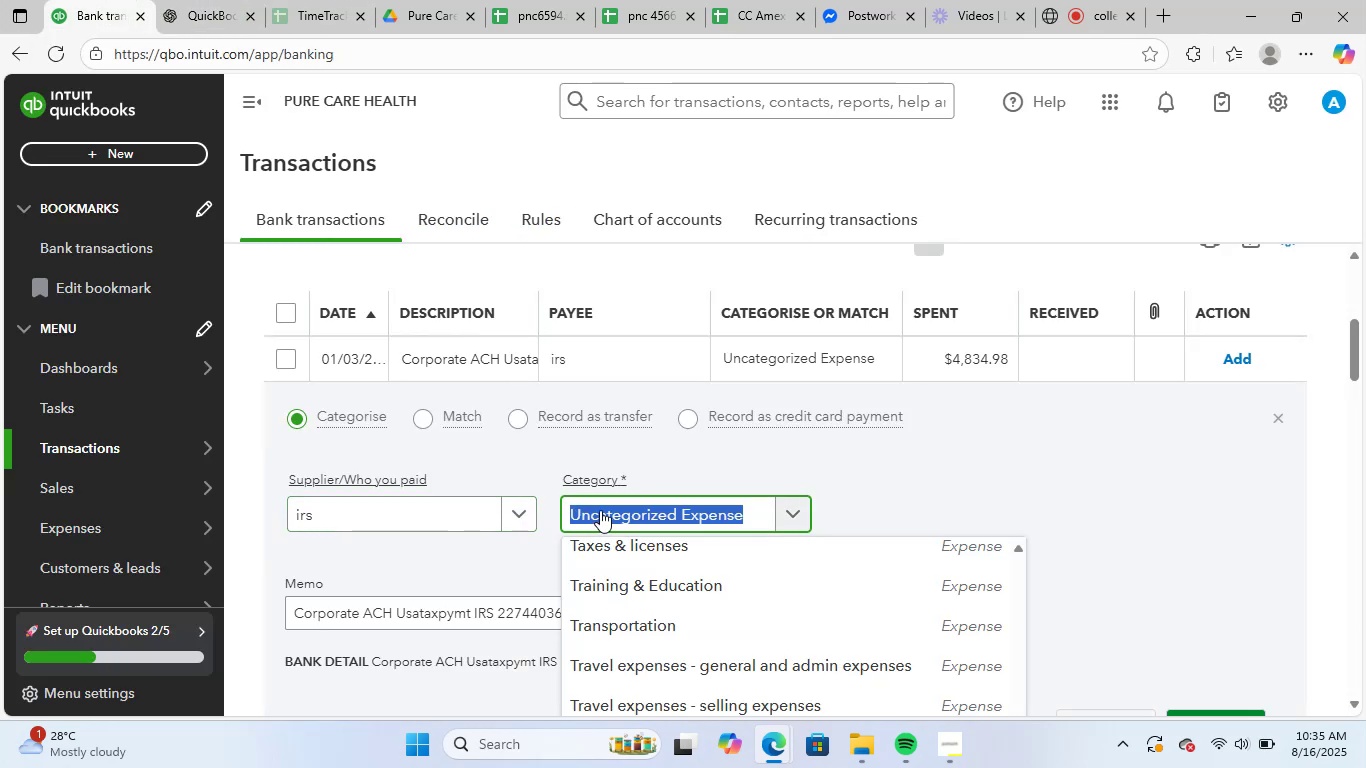 
type(taxe)
 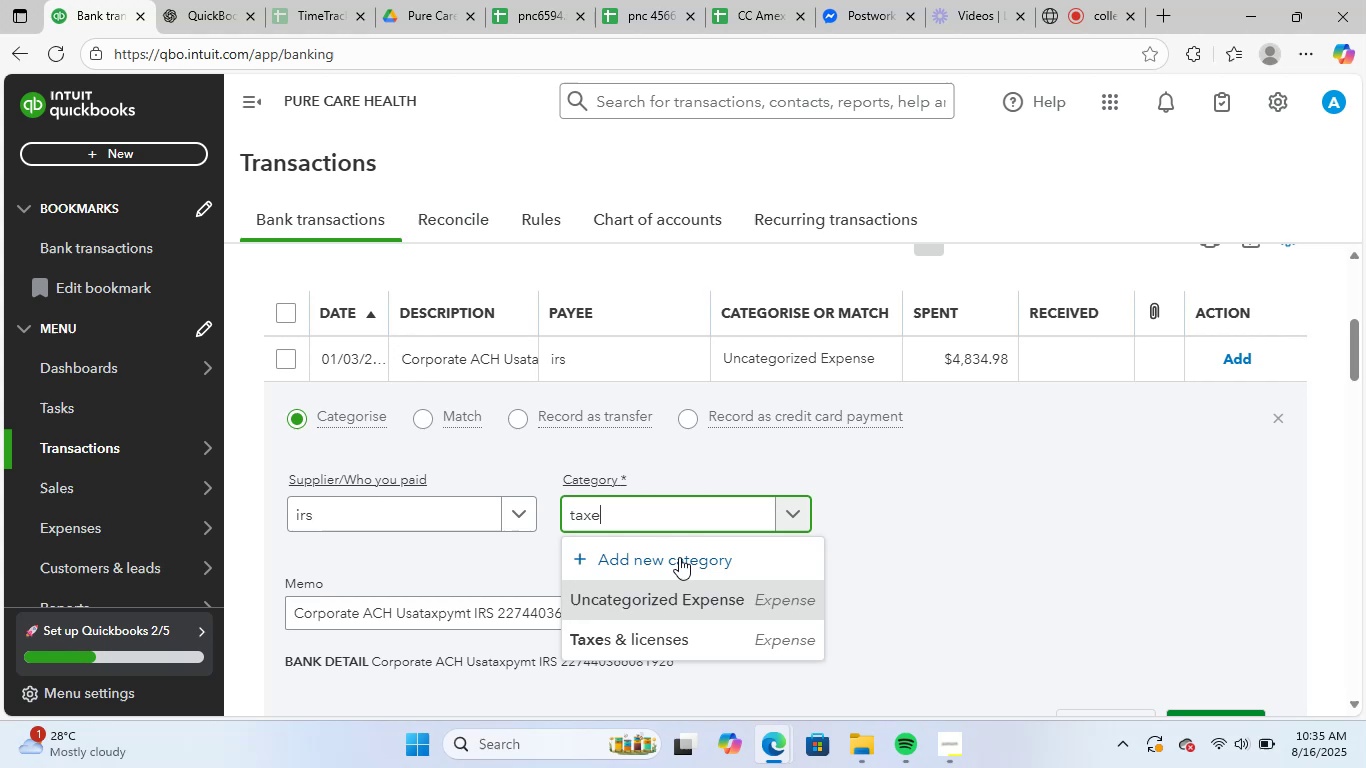 
left_click([695, 633])
 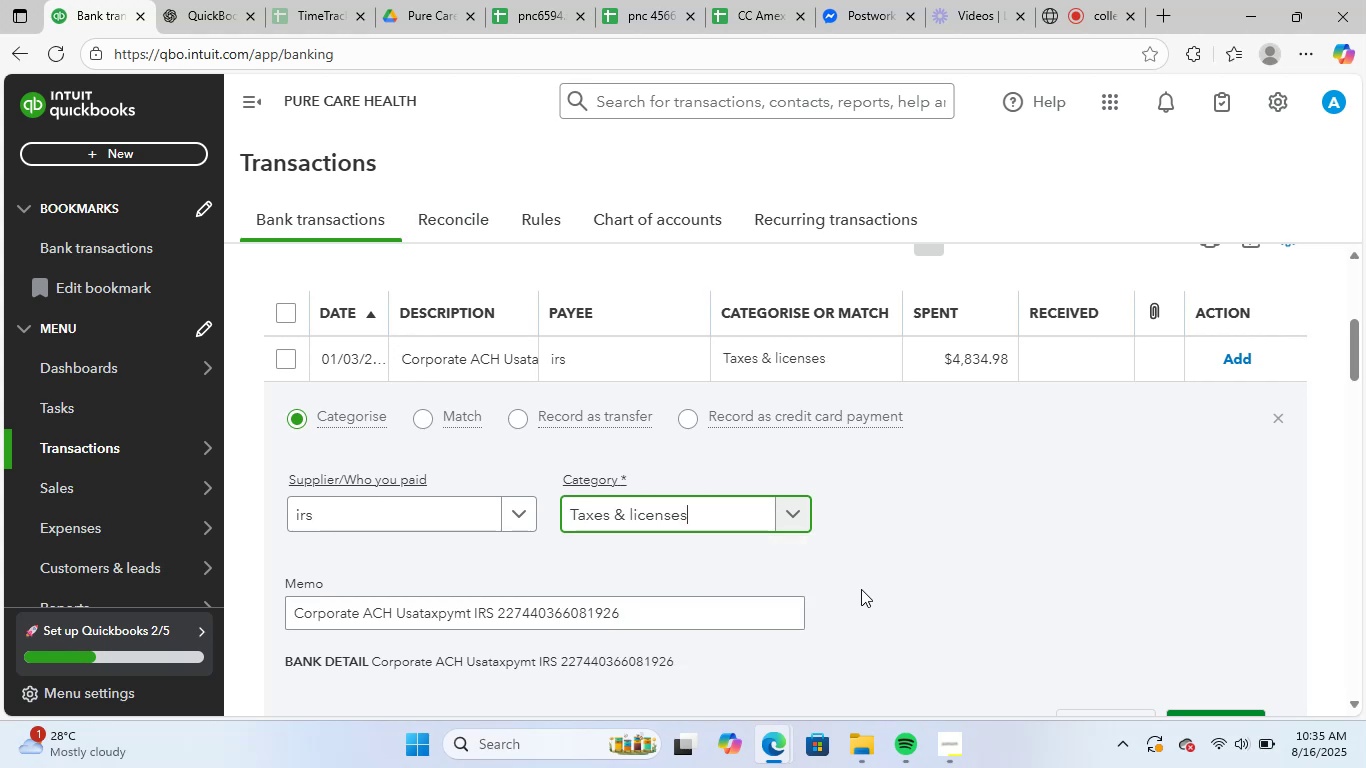 
scroll: coordinate [862, 588], scroll_direction: down, amount: 2.0
 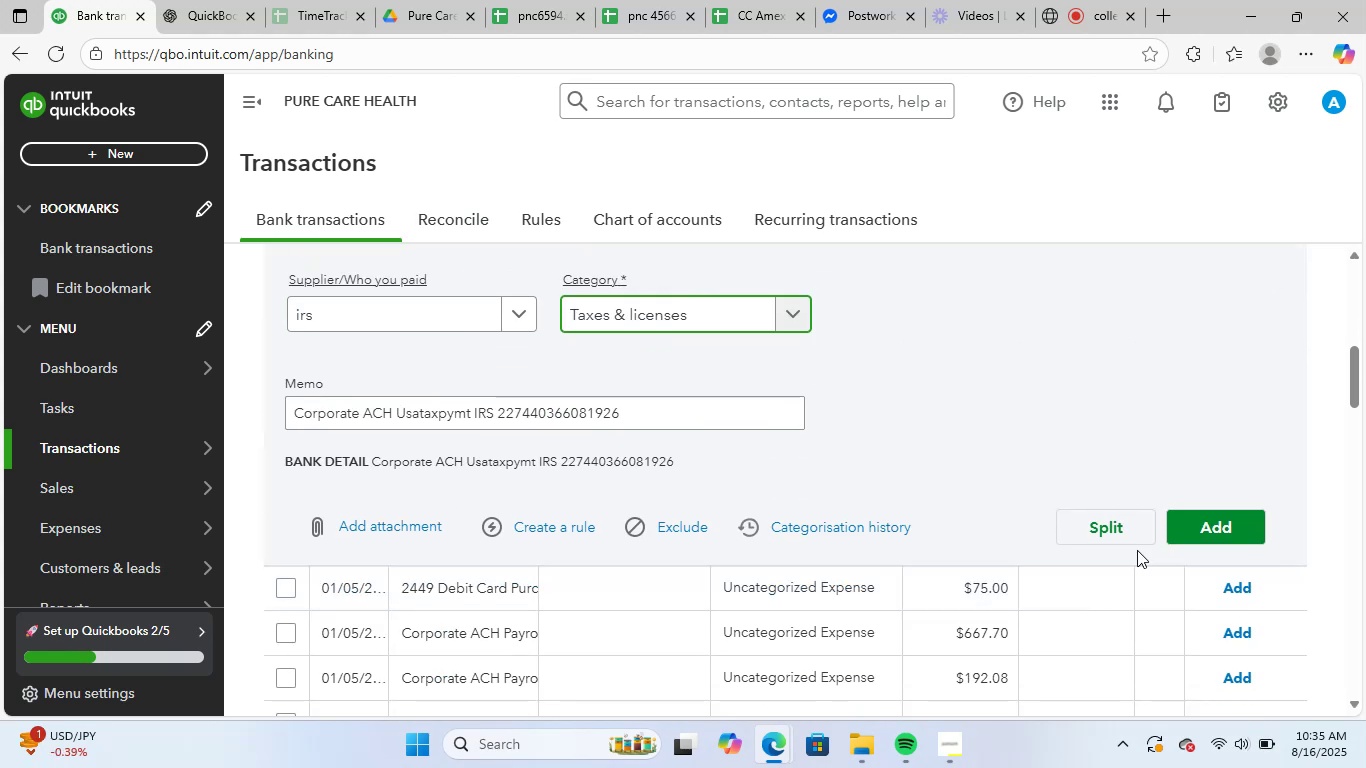 
left_click([1201, 528])
 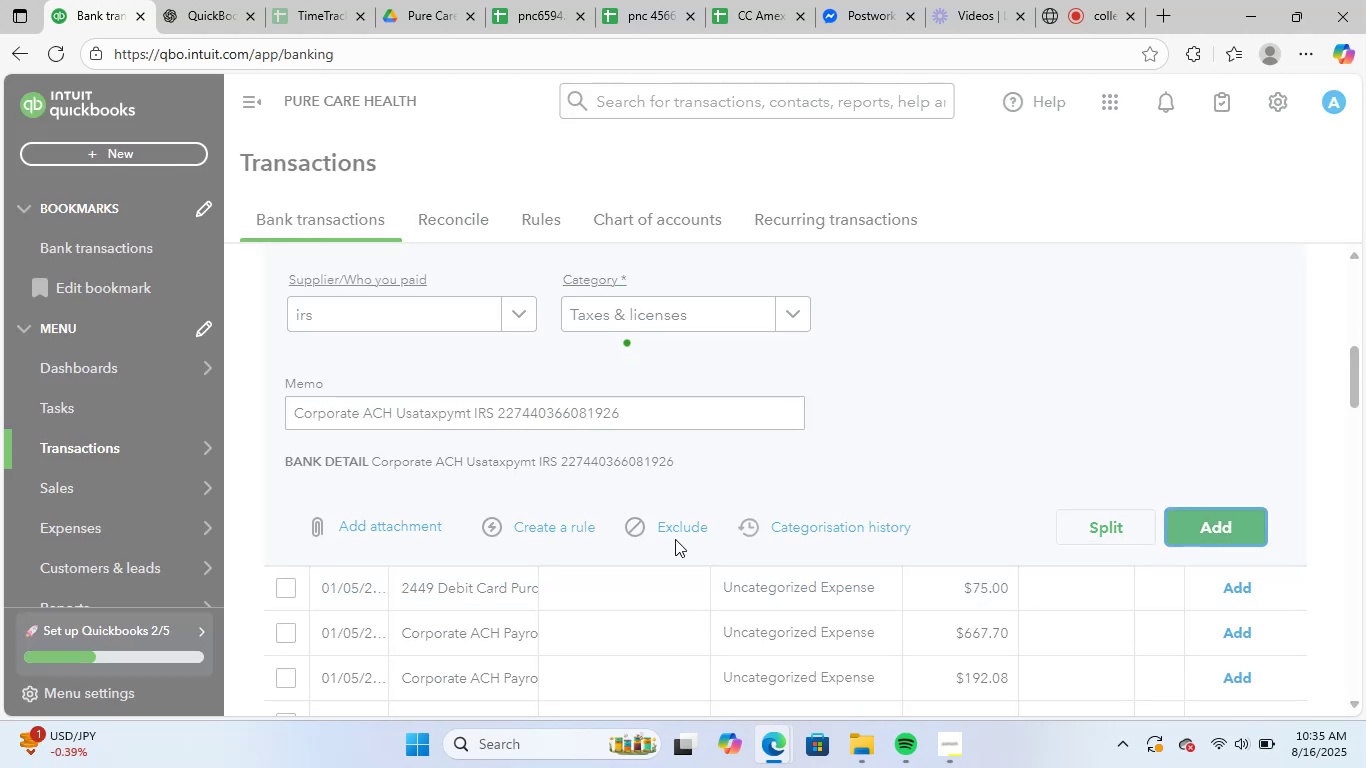 
scroll: coordinate [675, 539], scroll_direction: up, amount: 3.0
 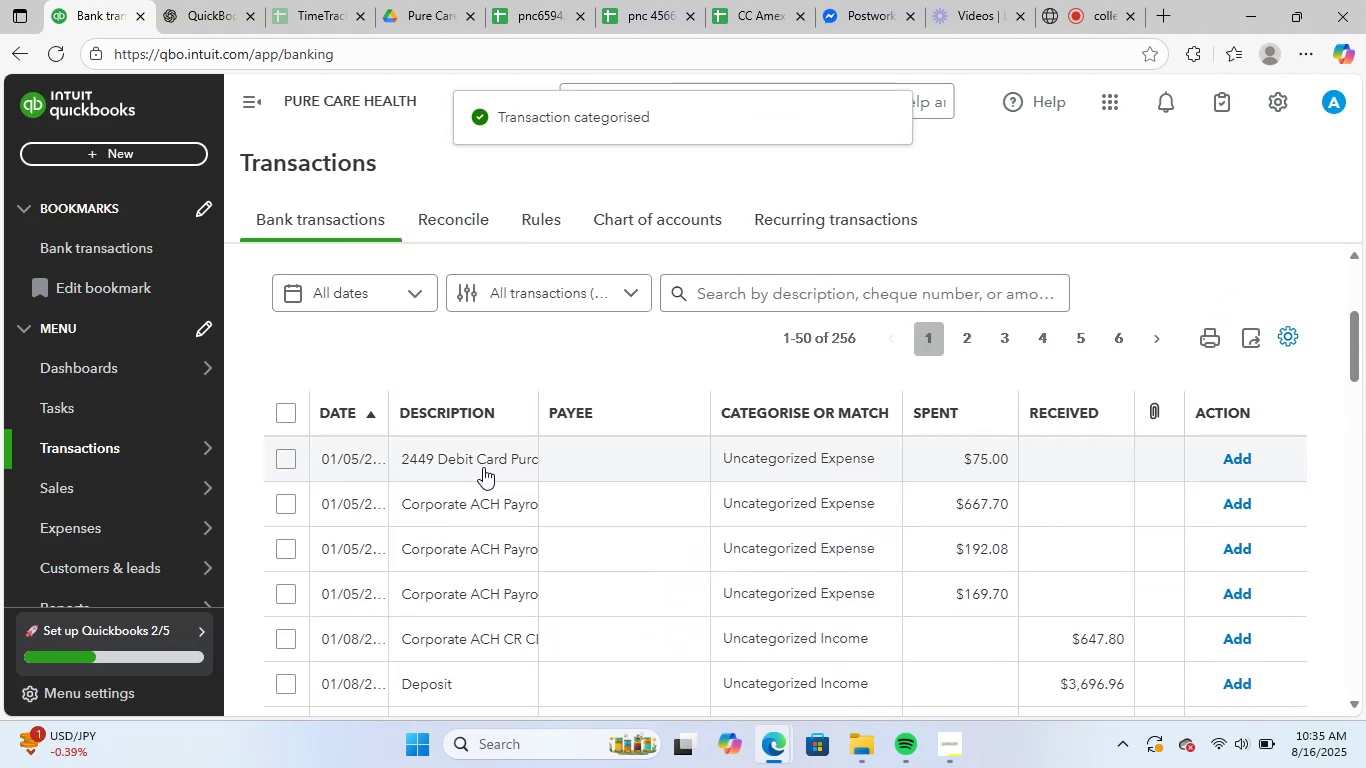 
left_click([485, 457])
 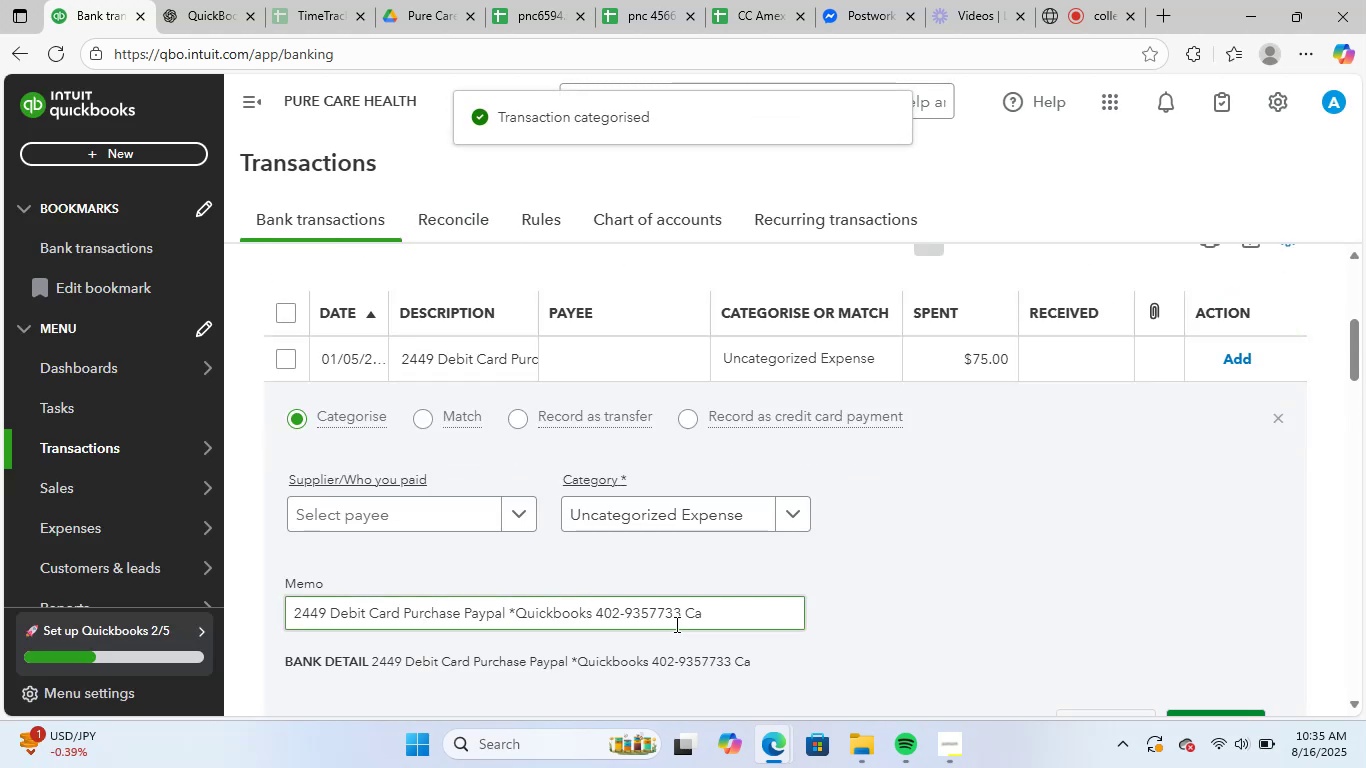 
left_click_drag(start_coordinate=[744, 611], to_coordinate=[225, 587])
 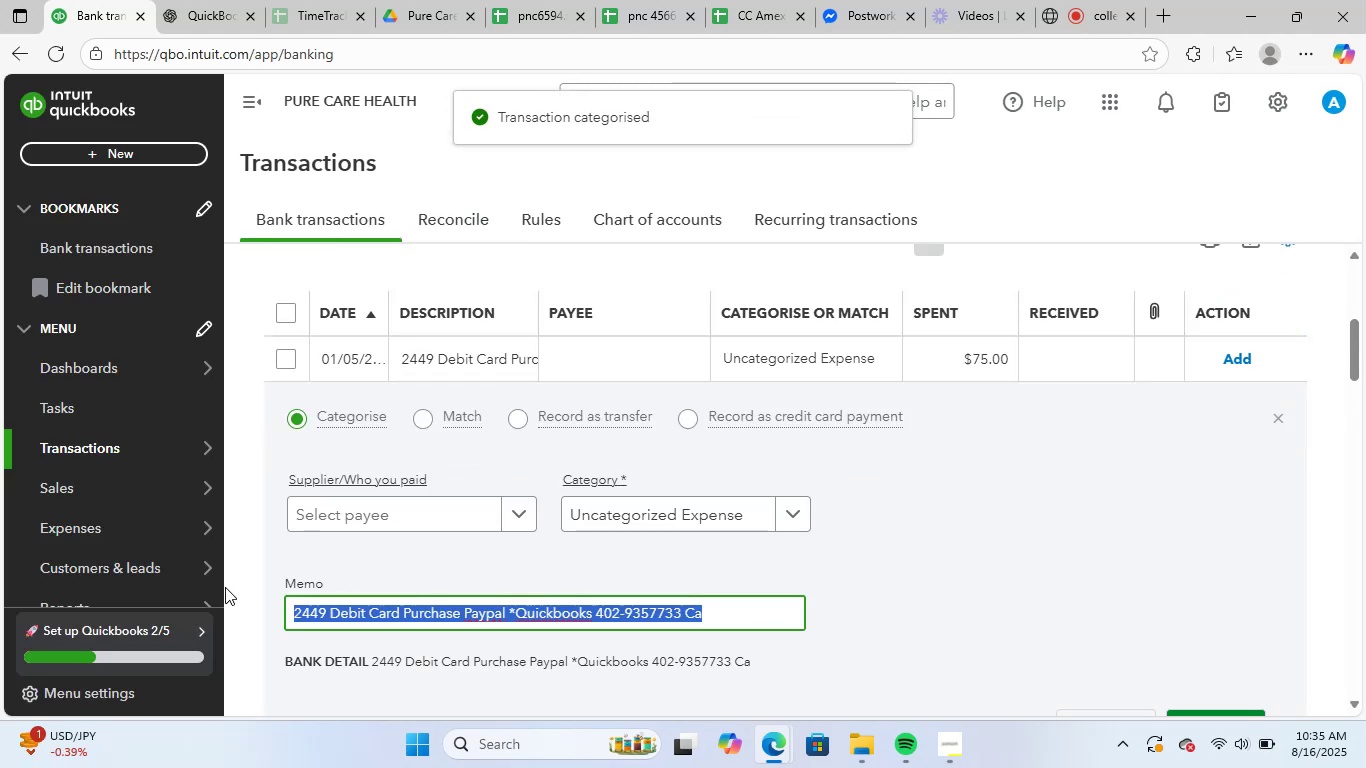 
key(Control+ControlLeft)
 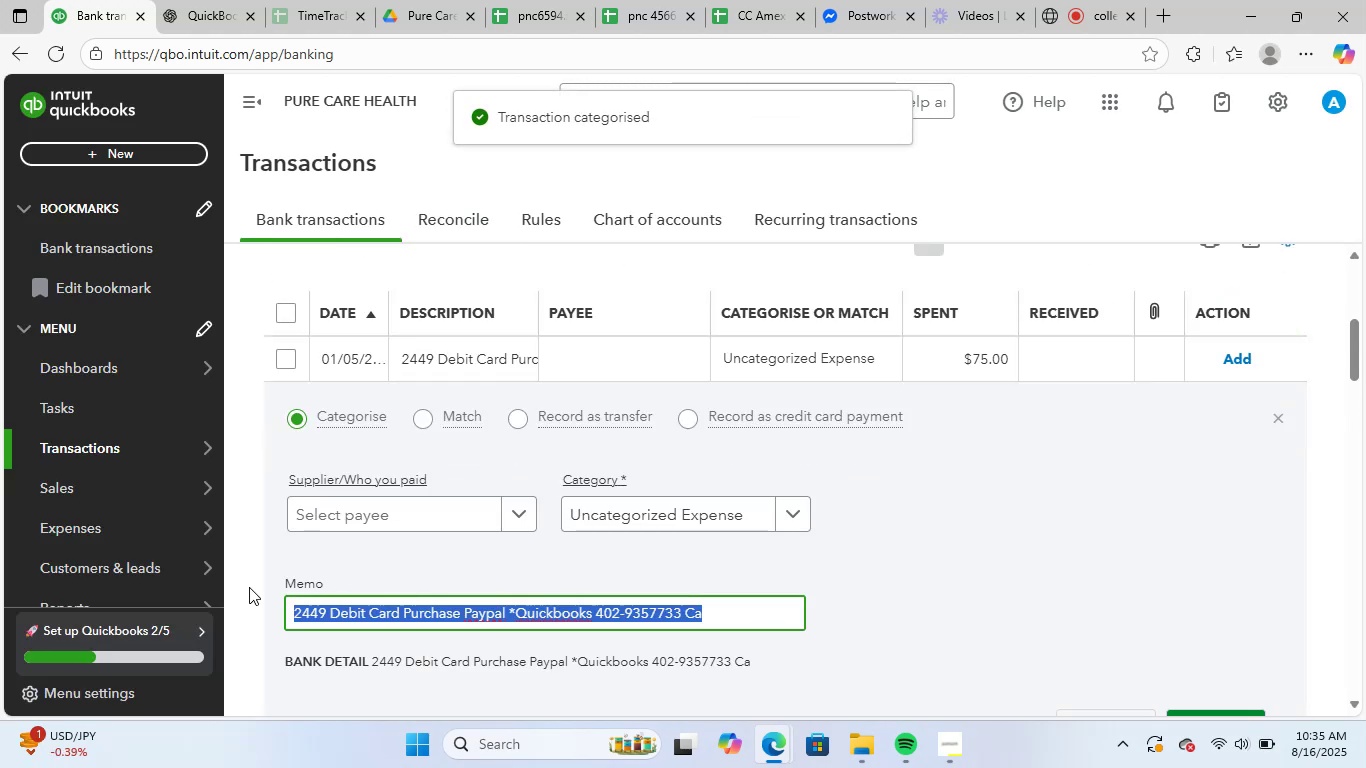 
key(Control+C)
 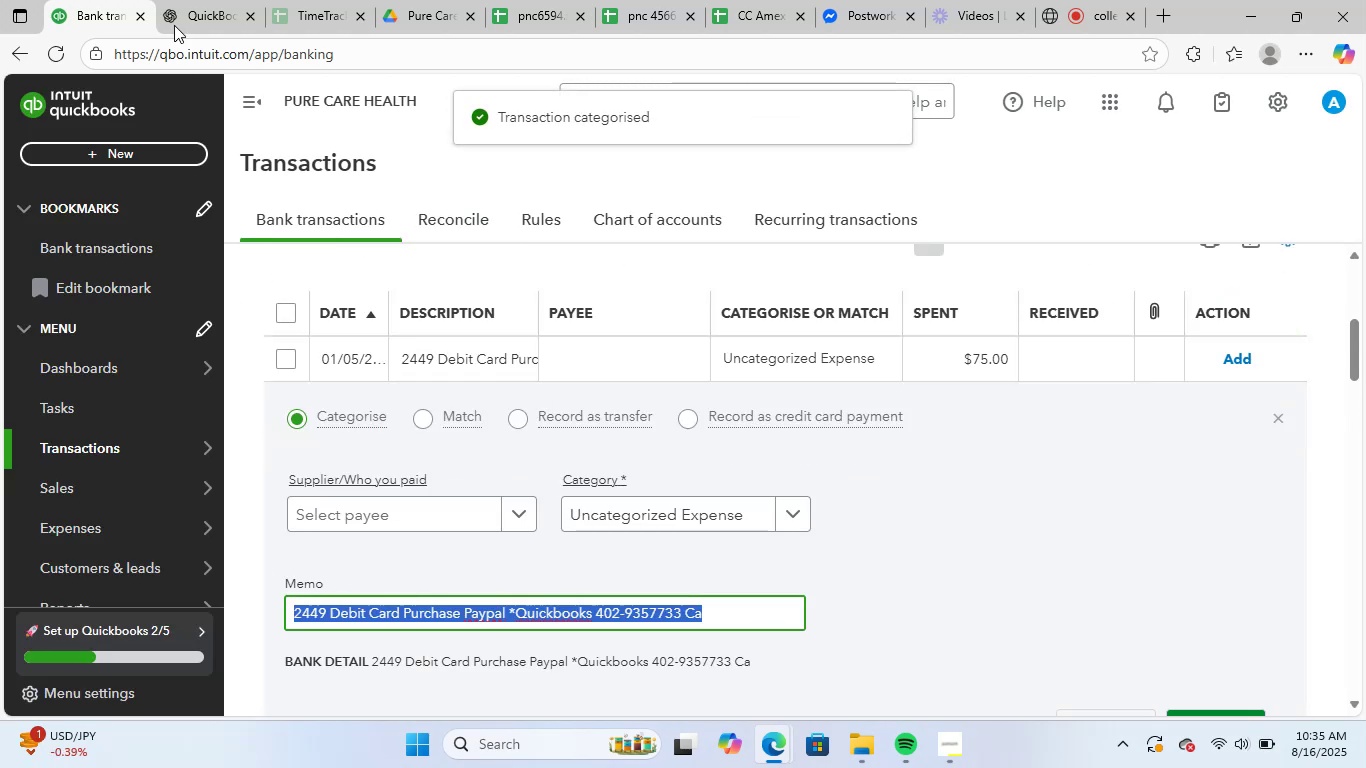 
left_click([200, 0])
 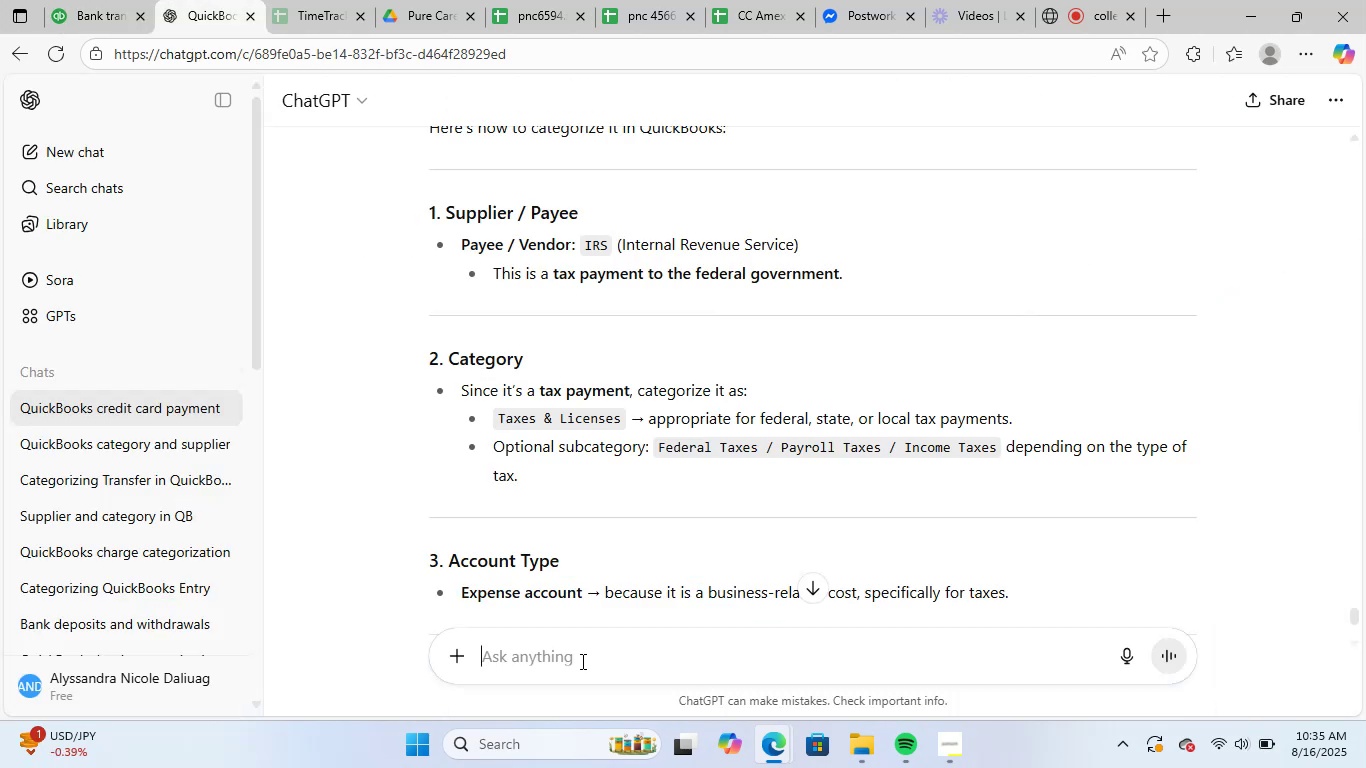 
left_click([584, 658])
 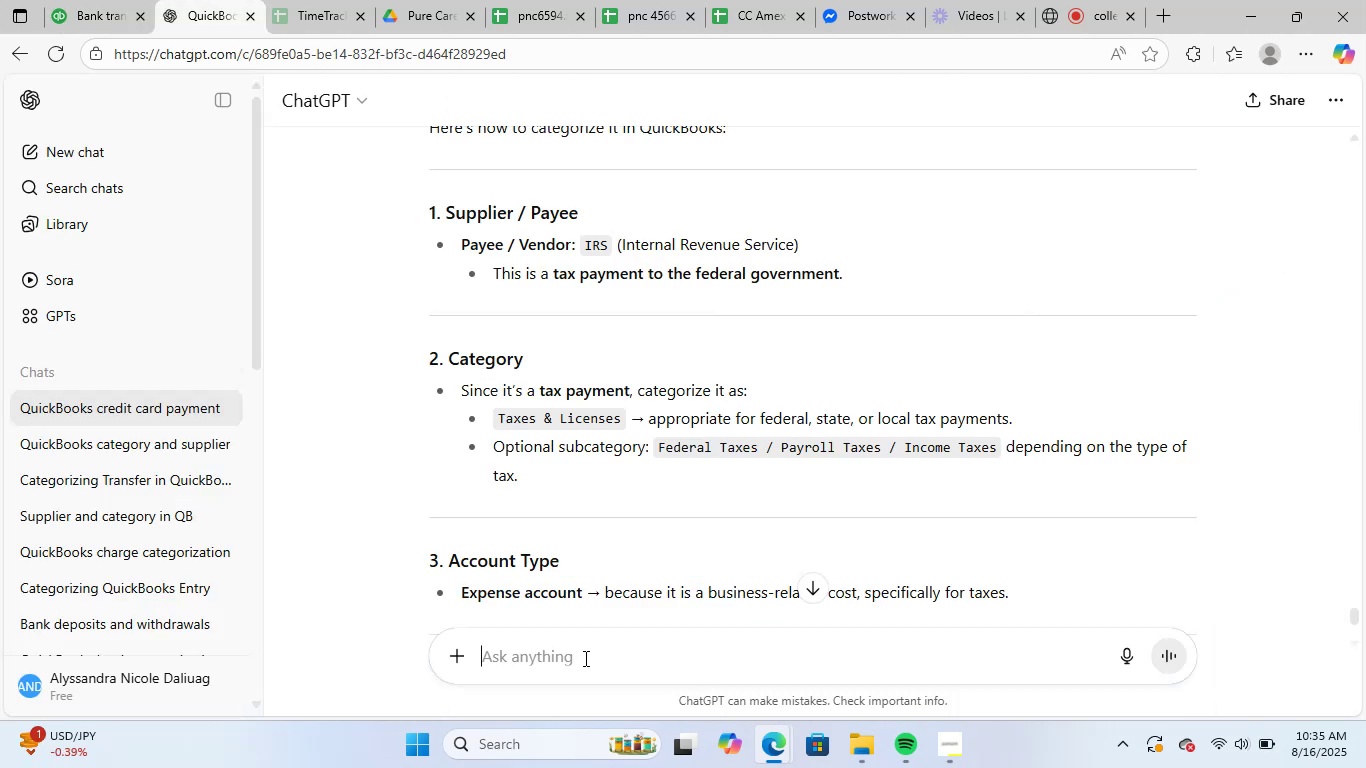 
key(Control+ControlLeft)
 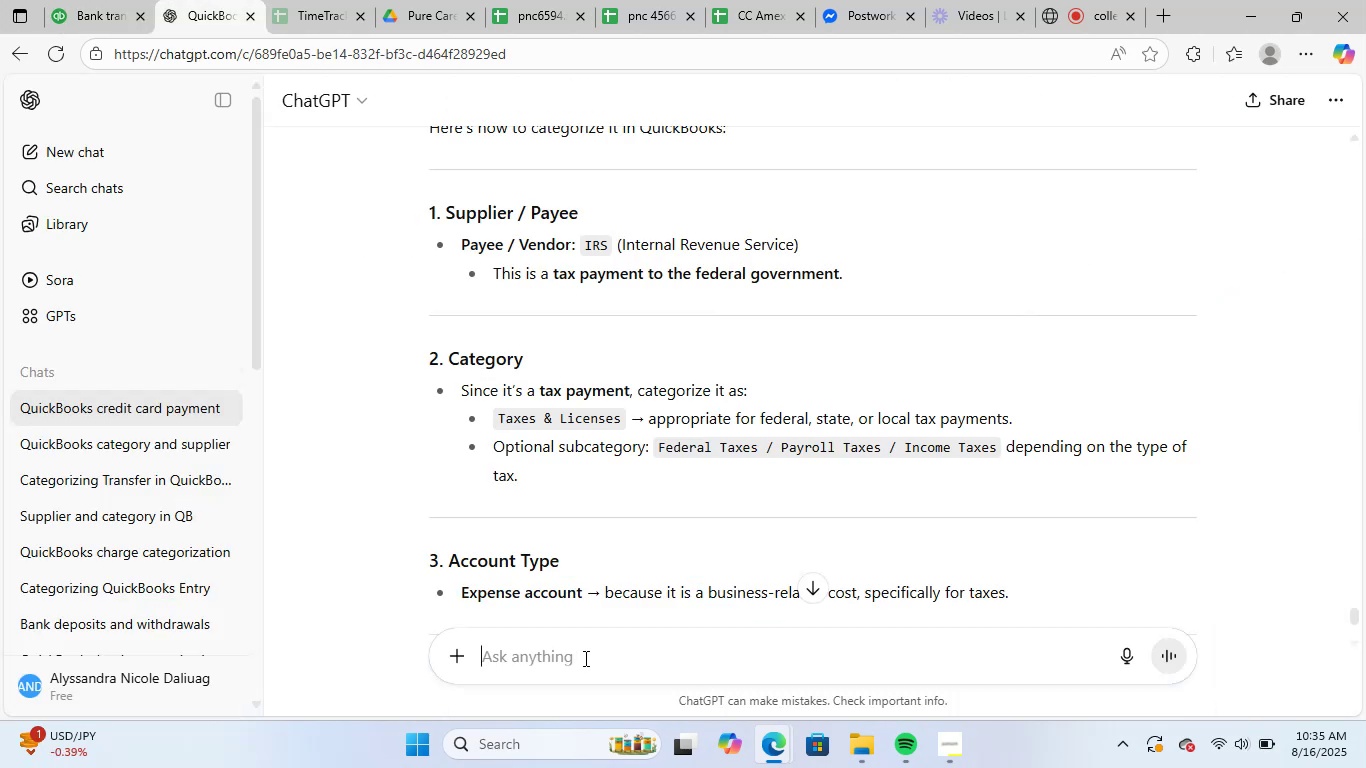 
key(Control+V)
 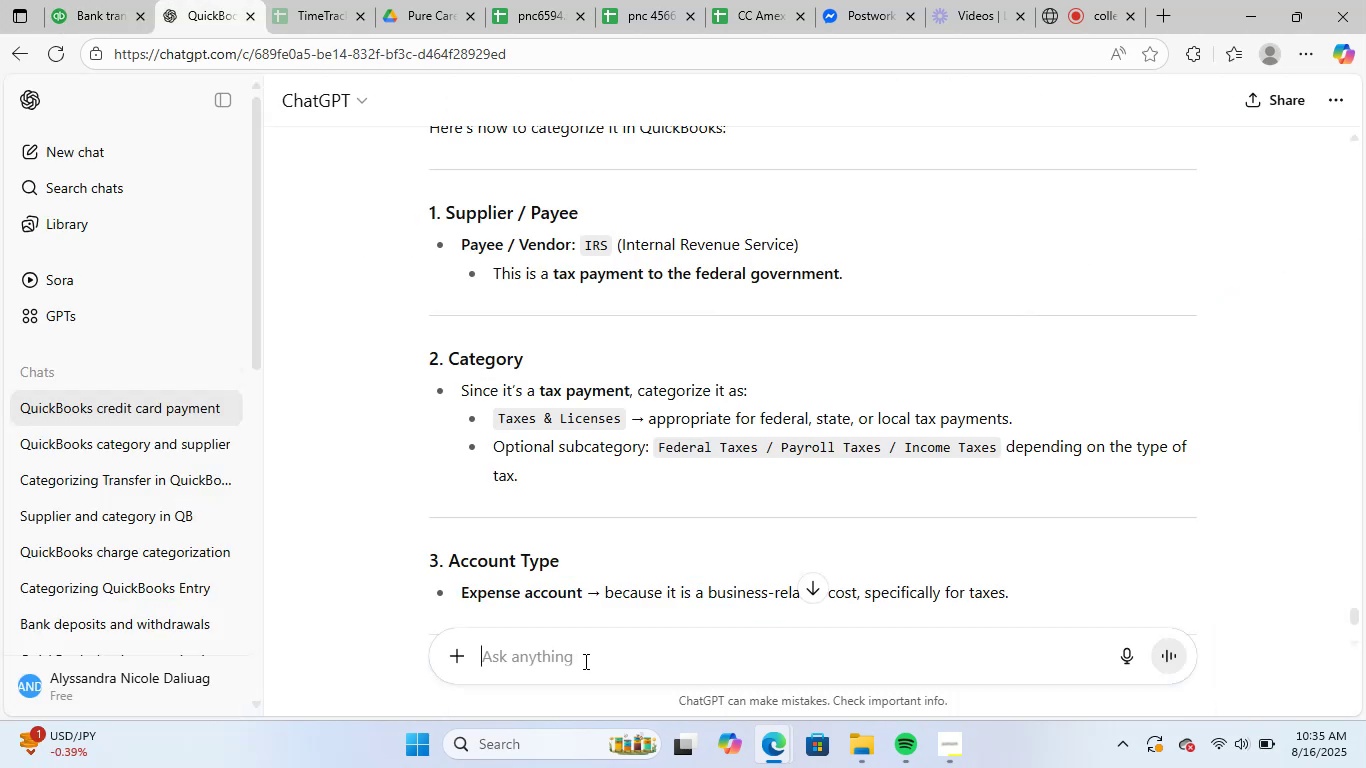 
key(NumpadEnter)
 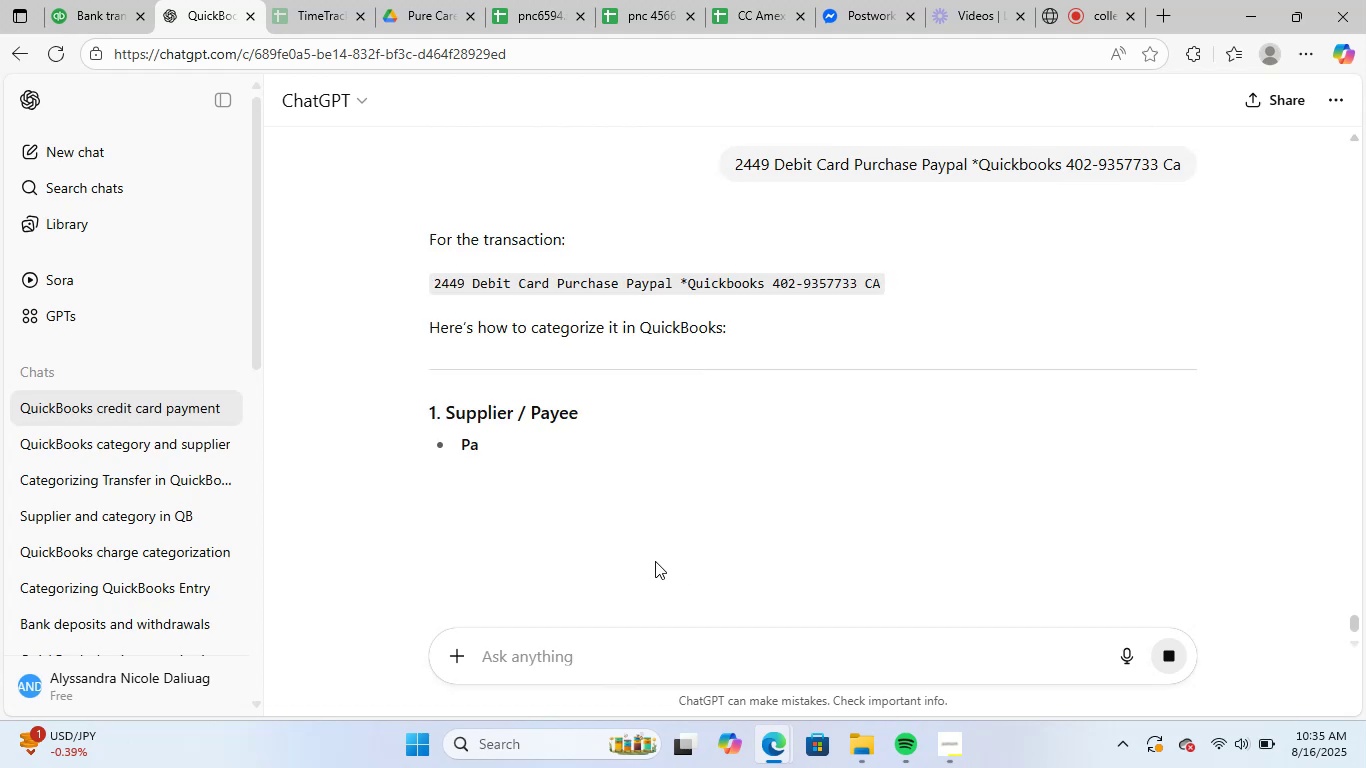 
scroll: coordinate [755, 462], scroll_direction: down, amount: 2.0
 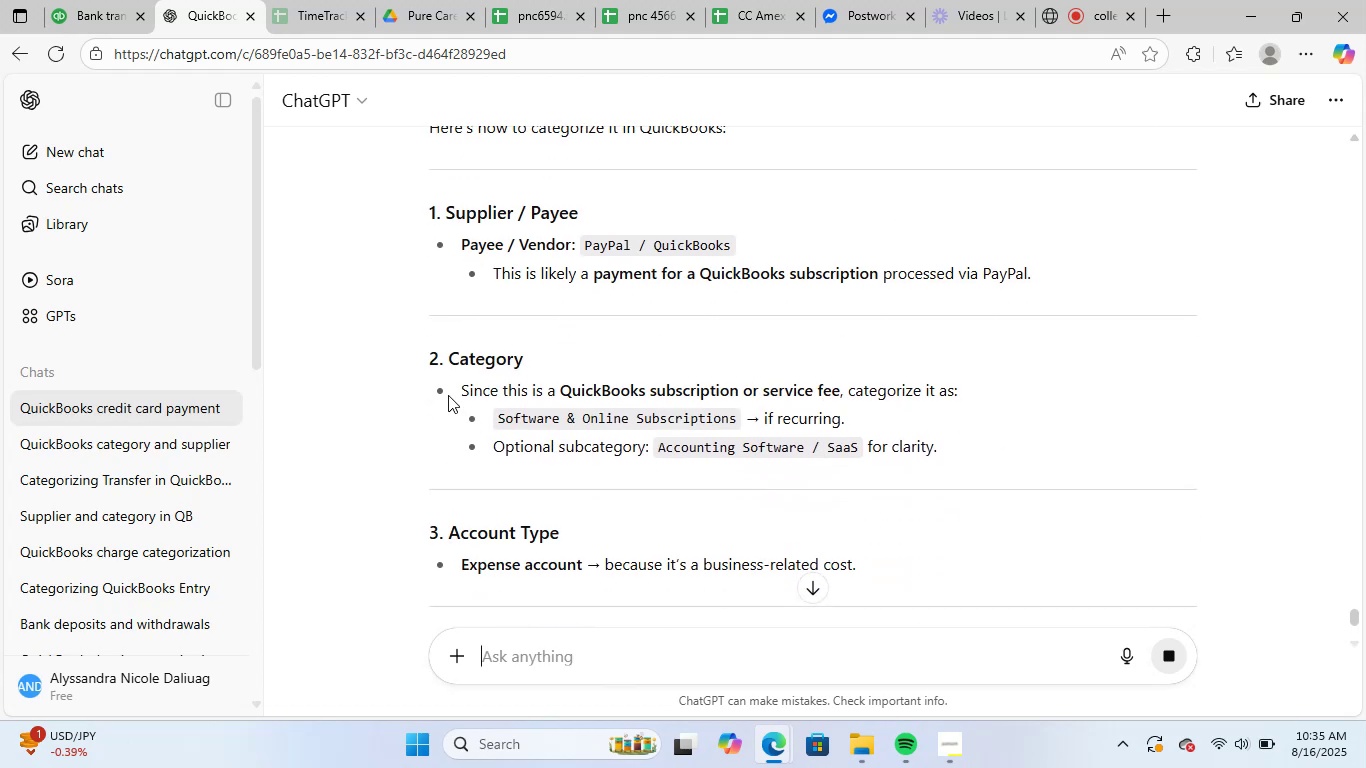 
scroll: coordinate [543, 387], scroll_direction: up, amount: 1.0
 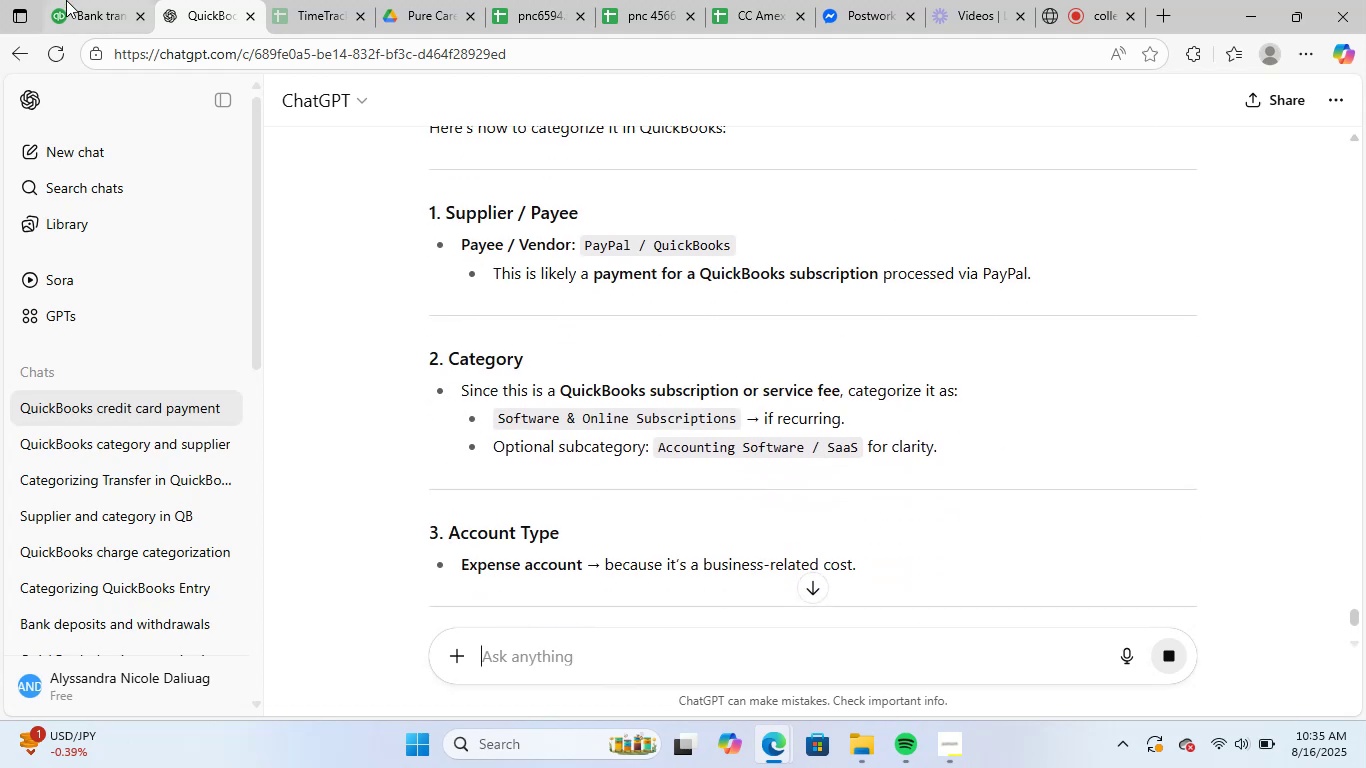 
left_click([77, 0])
 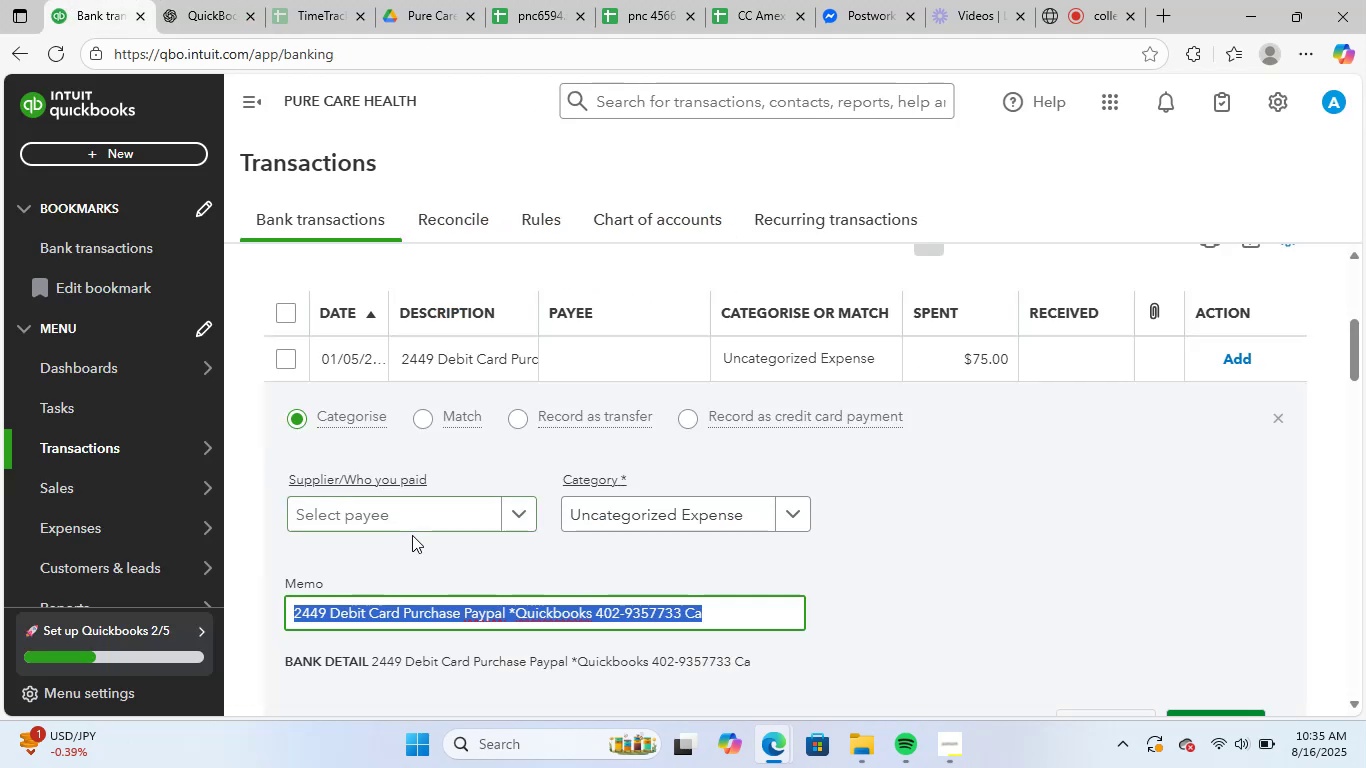 
left_click([414, 510])
 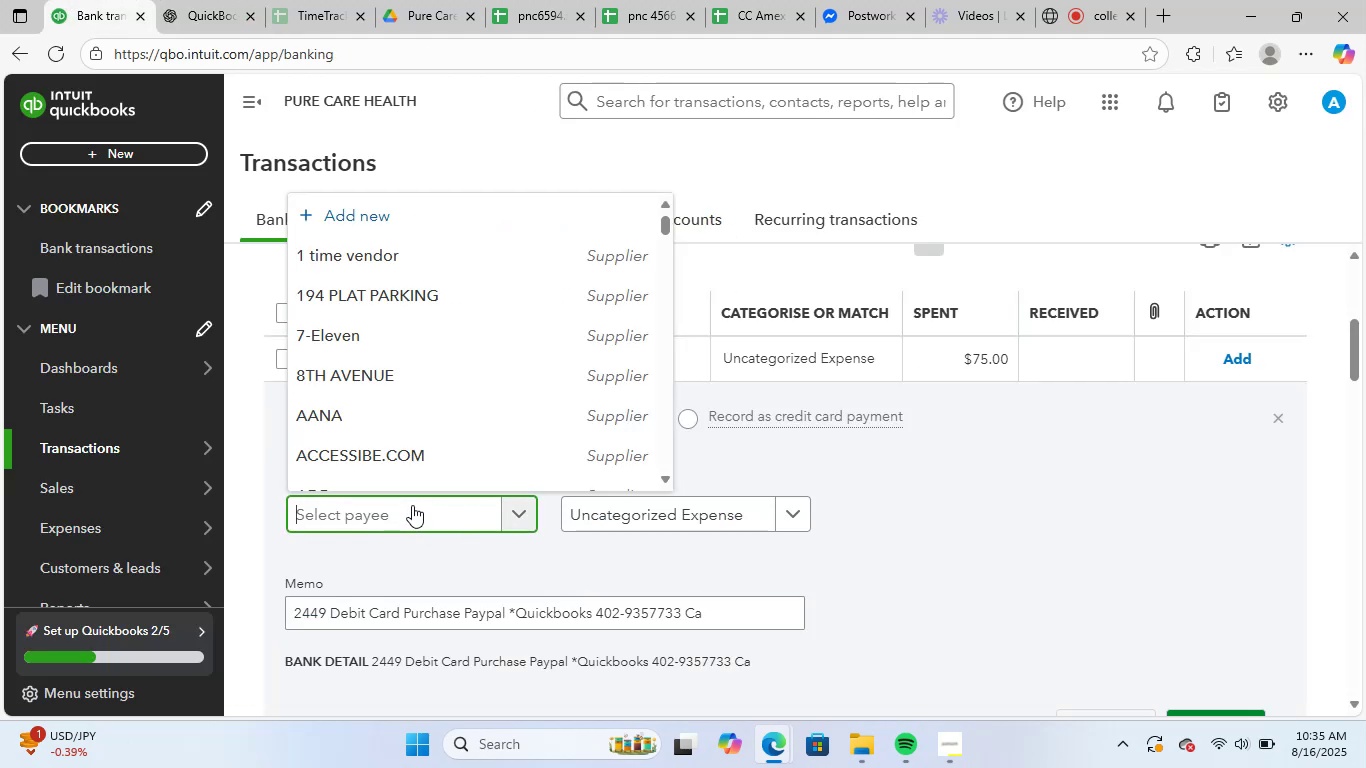 
type(qui)
 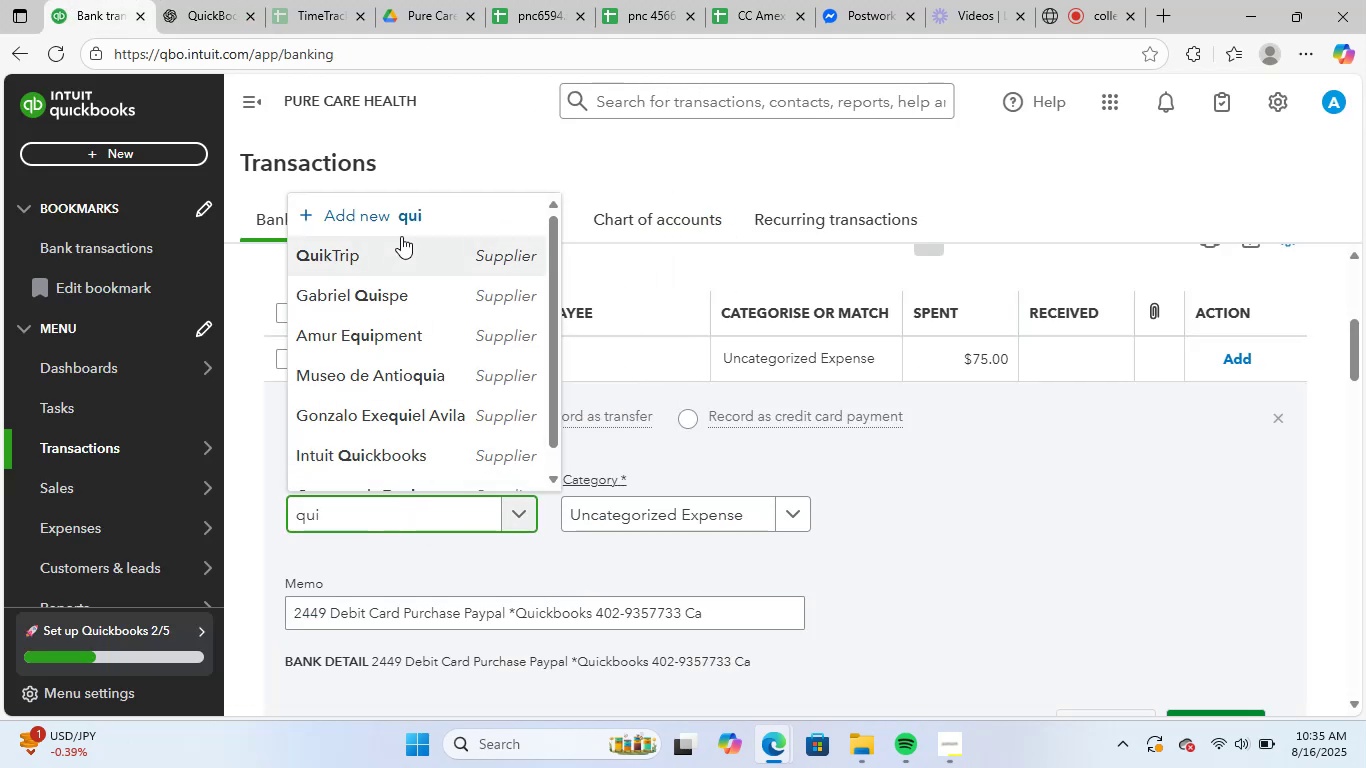 
scroll: coordinate [460, 398], scroll_direction: down, amount: 2.0
 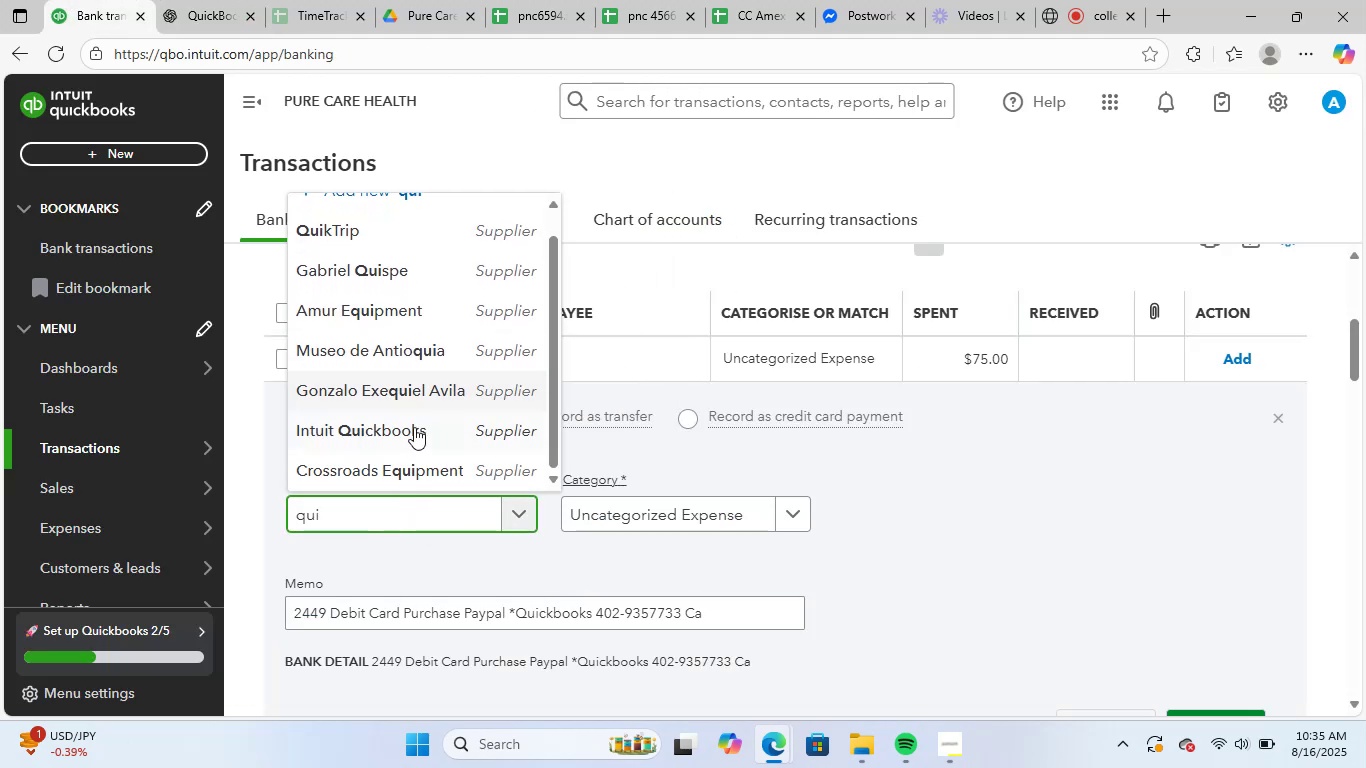 
left_click([400, 441])
 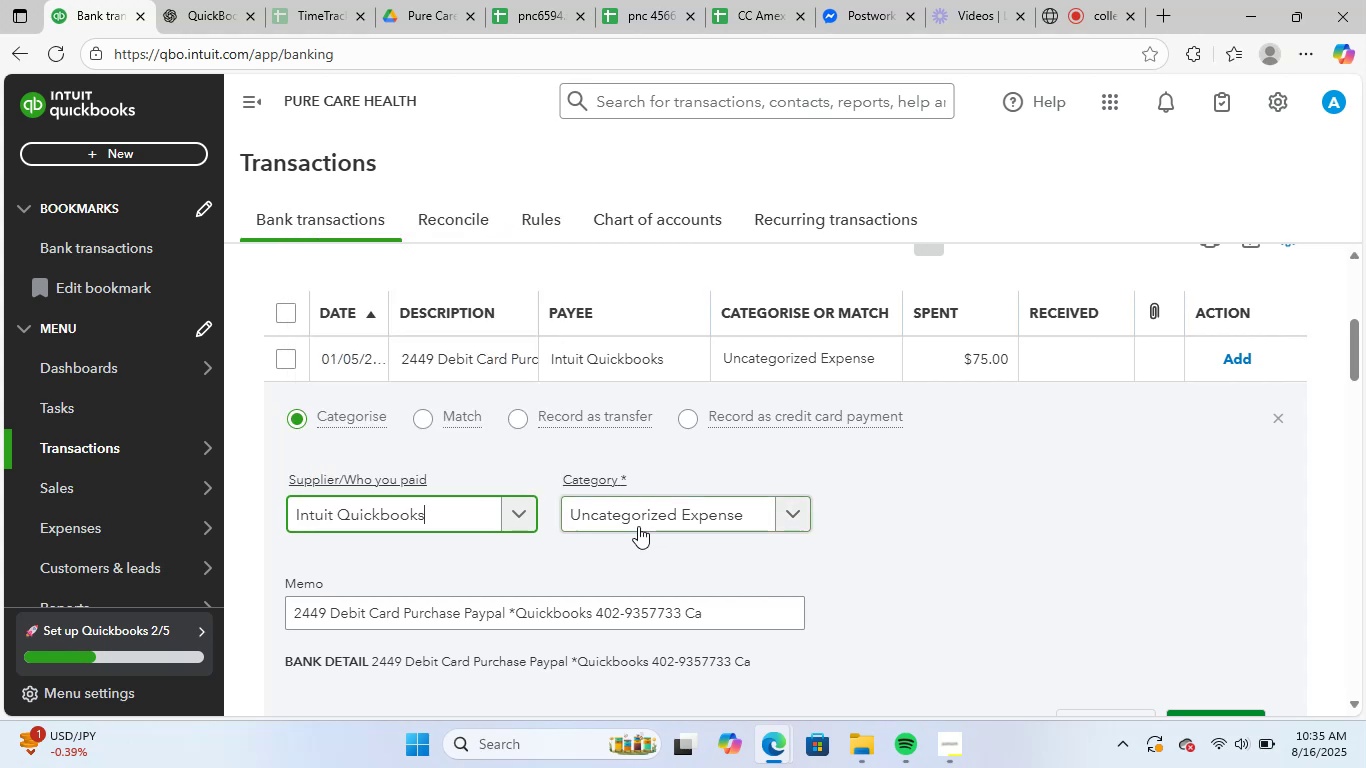 
left_click([649, 523])
 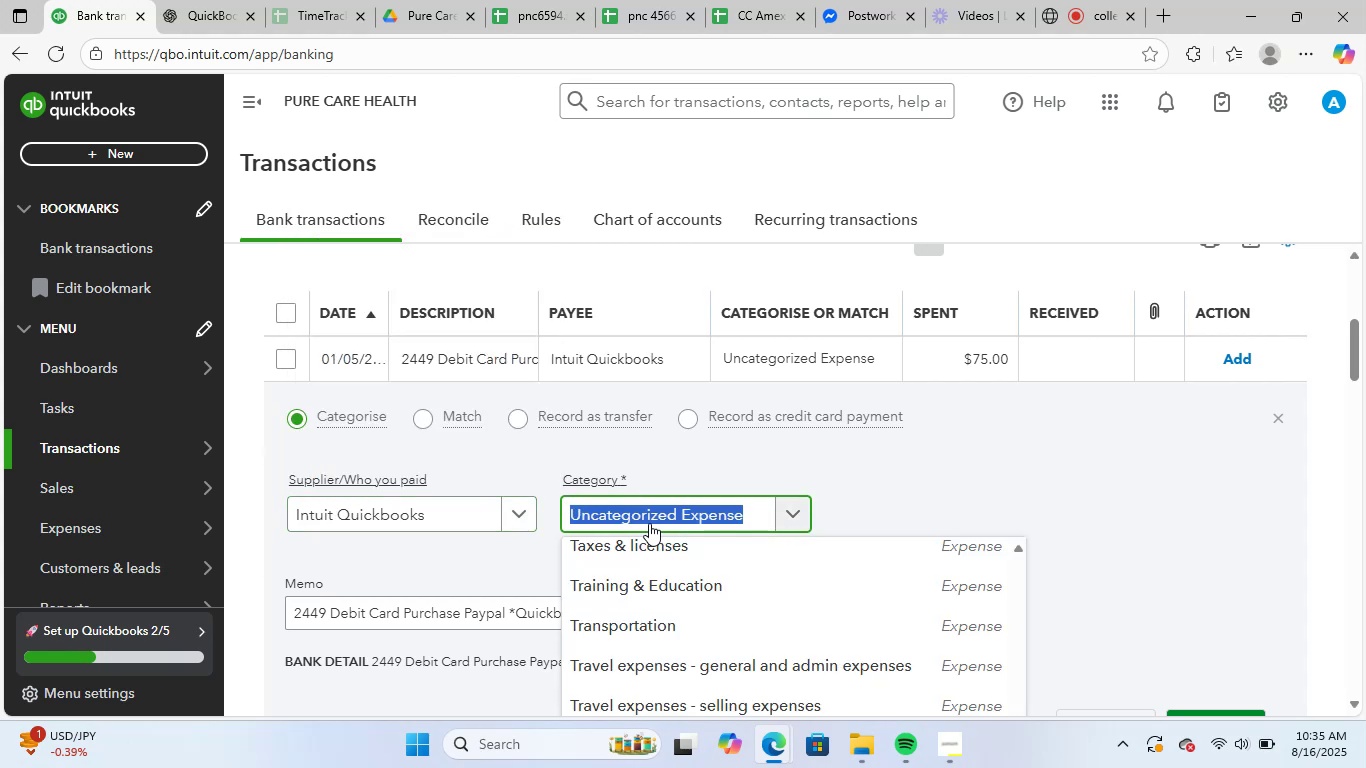 
type(soft)
 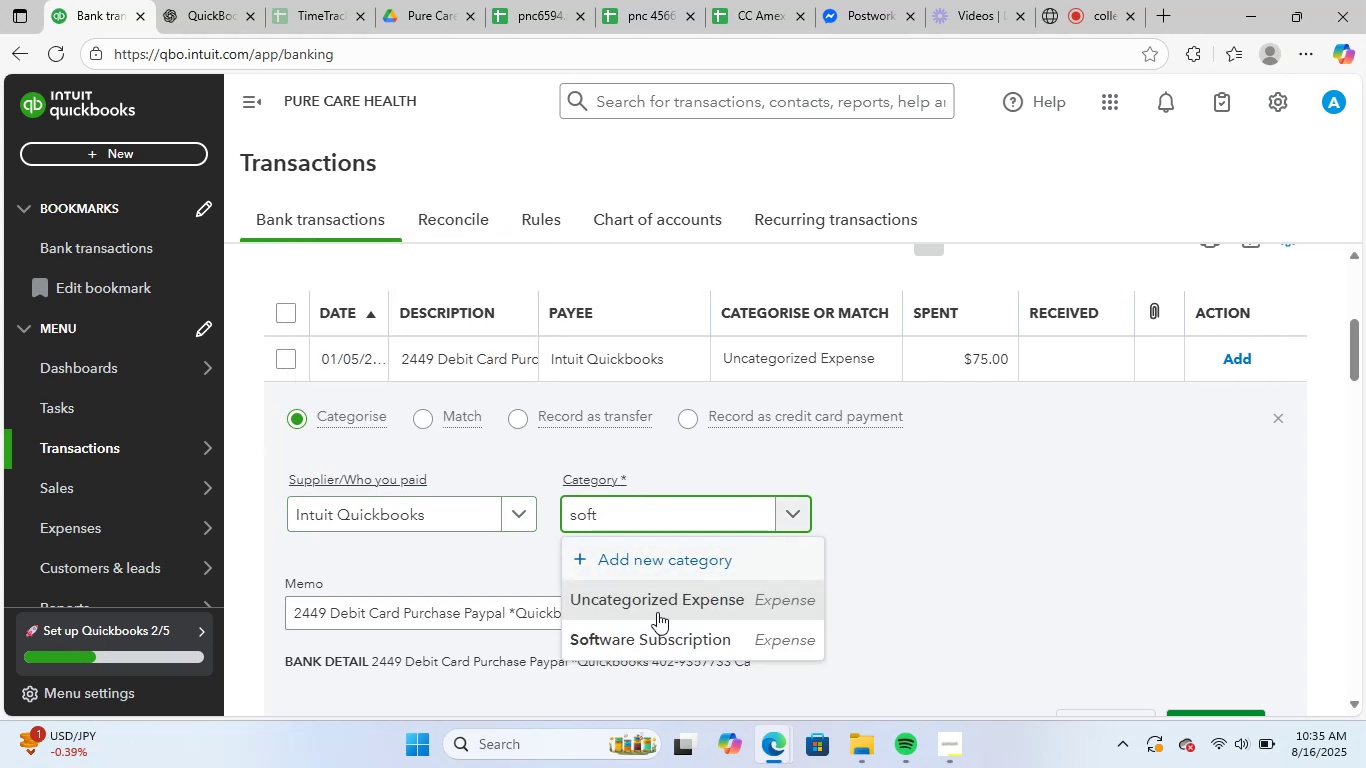 
left_click([668, 636])
 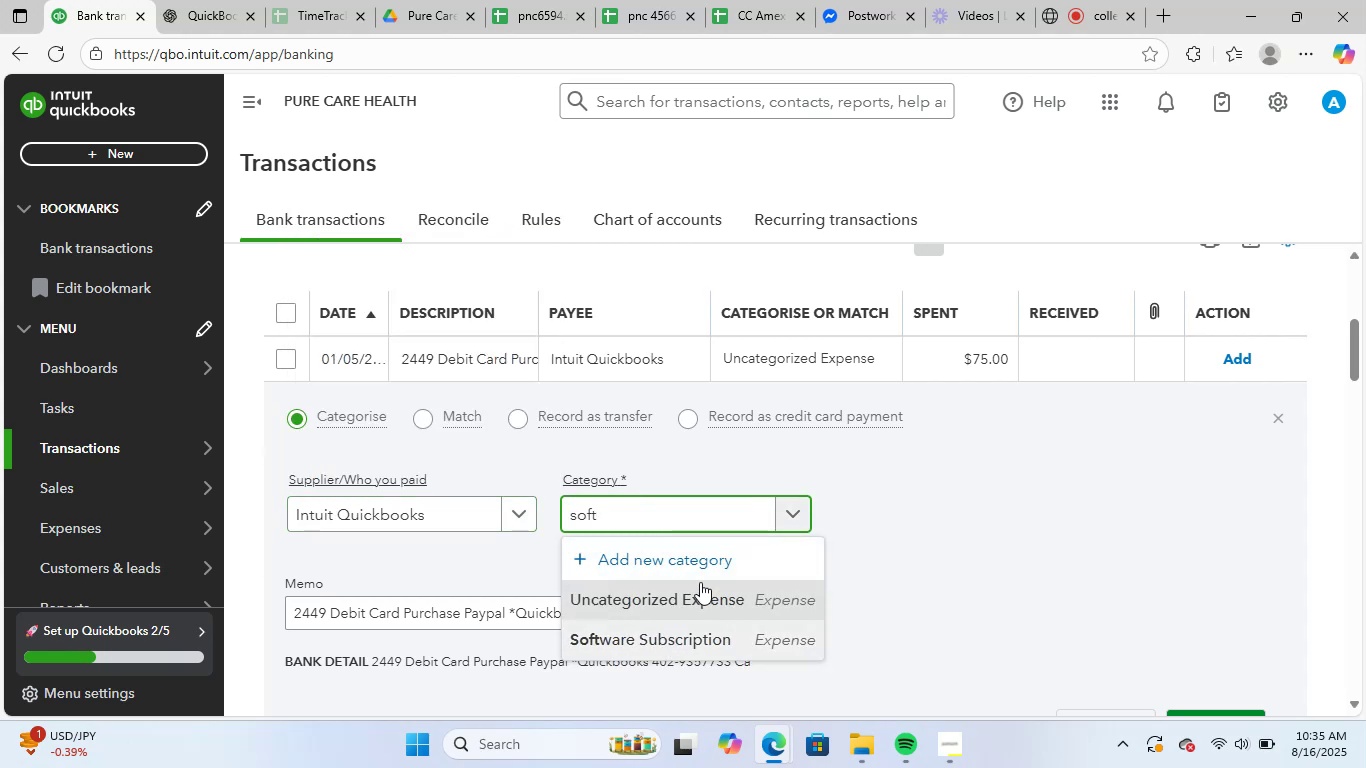 
scroll: coordinate [784, 564], scroll_direction: down, amount: 1.0
 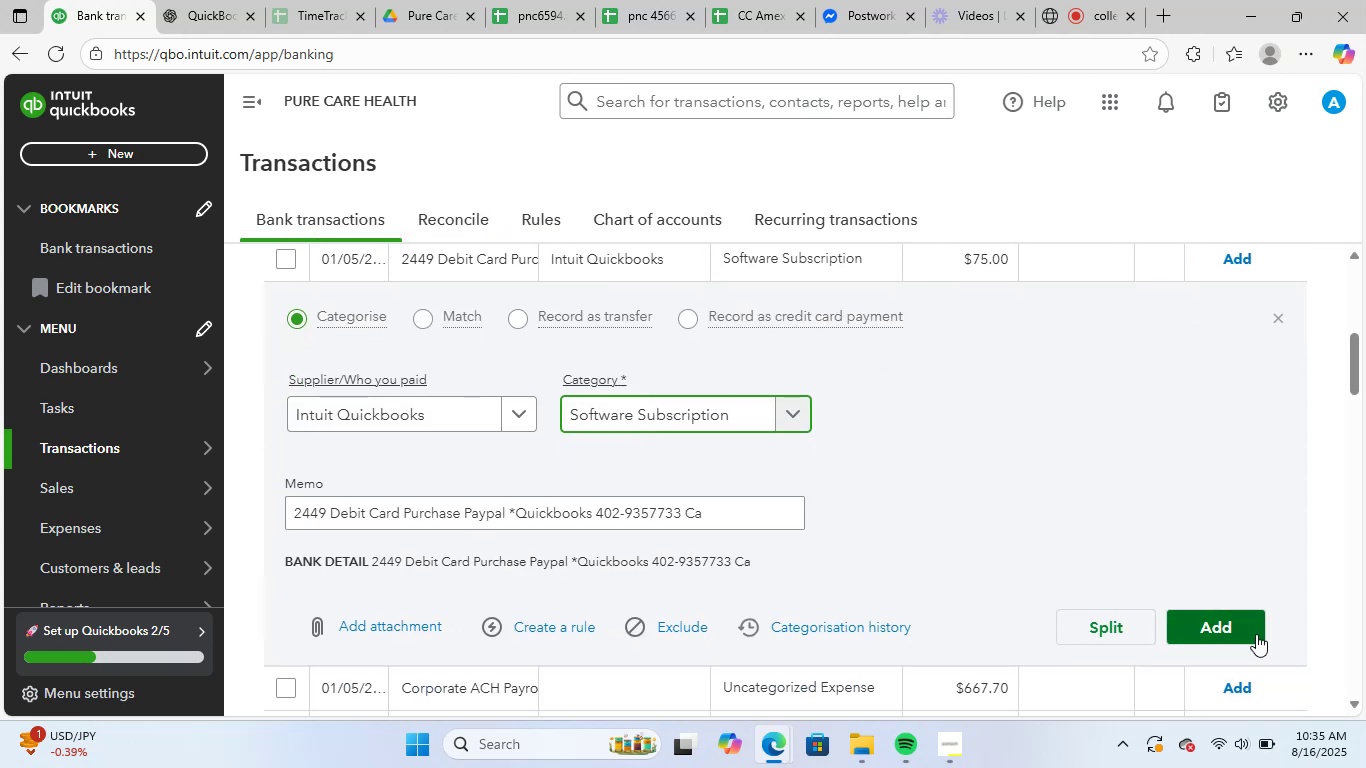 
left_click([1246, 620])
 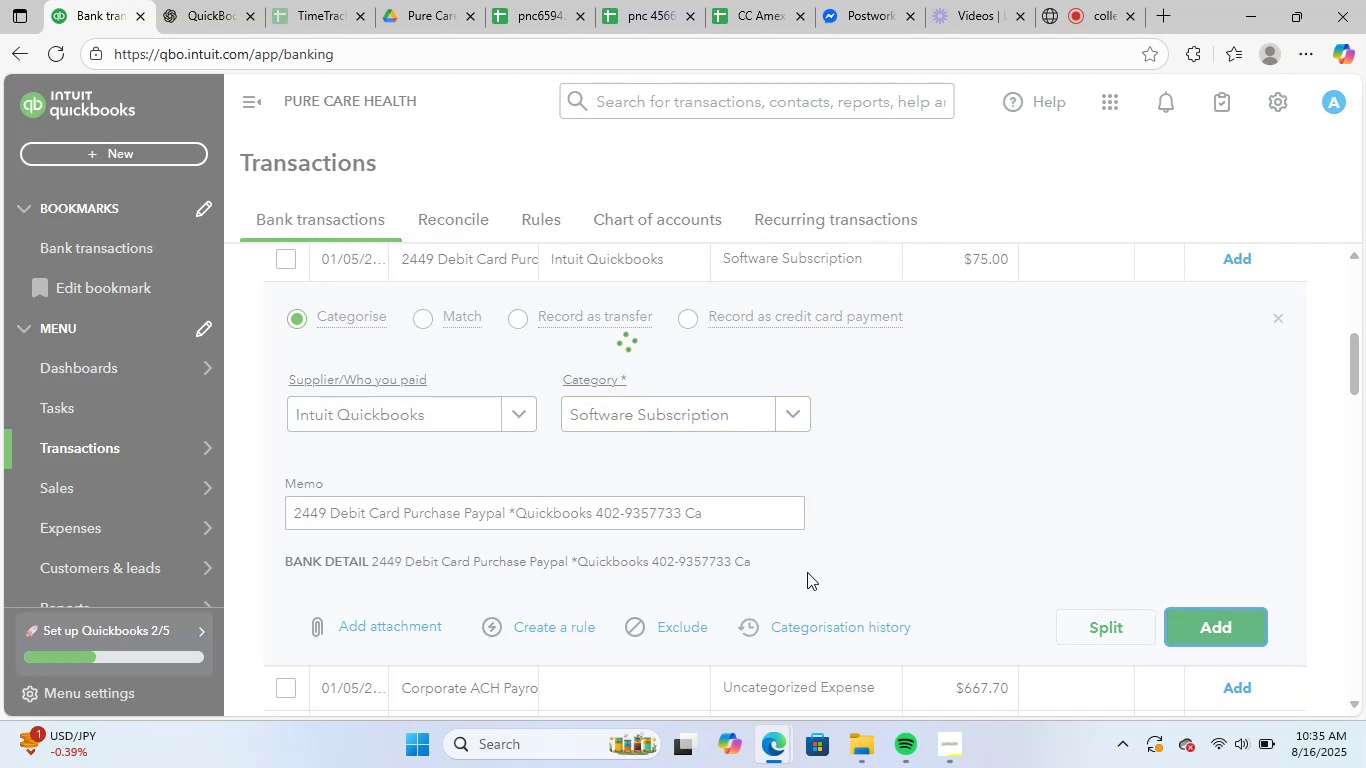 
scroll: coordinate [766, 554], scroll_direction: up, amount: 1.0
 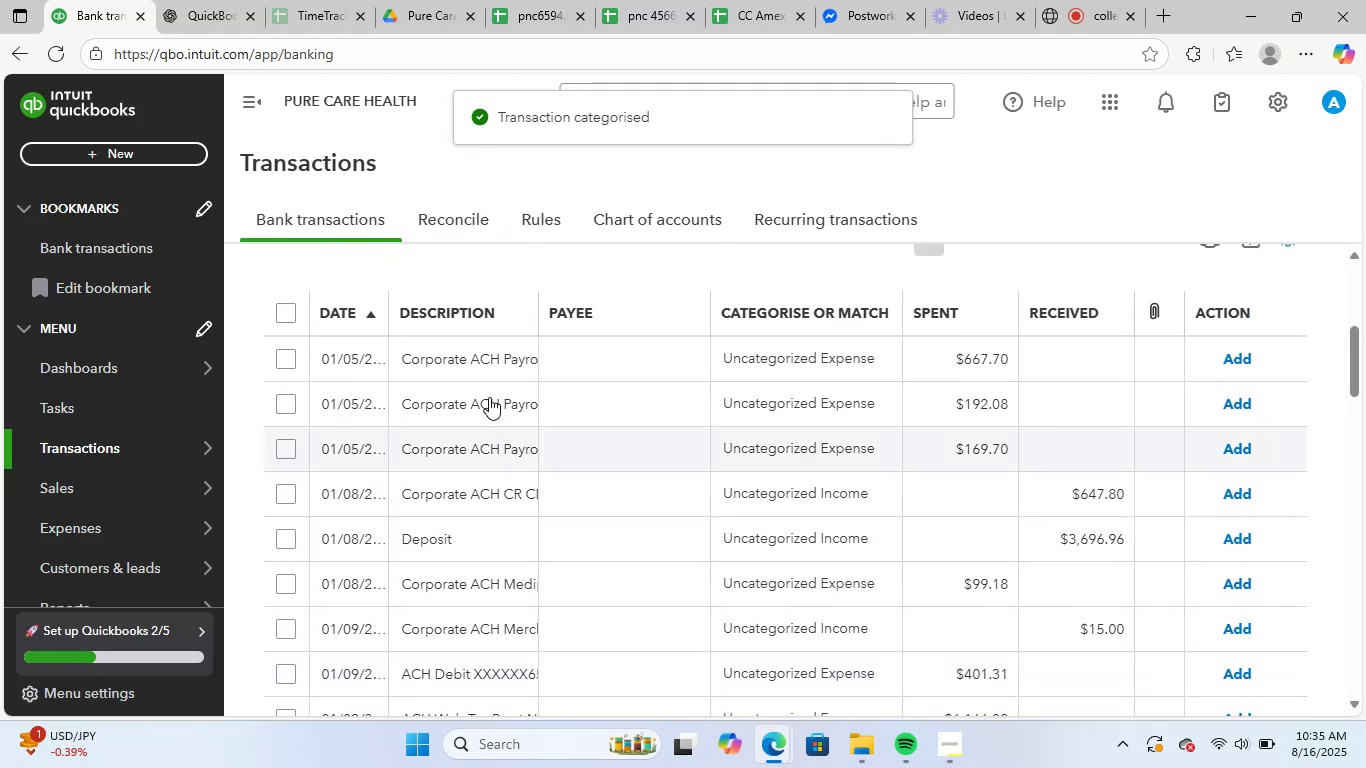 
left_click([490, 356])
 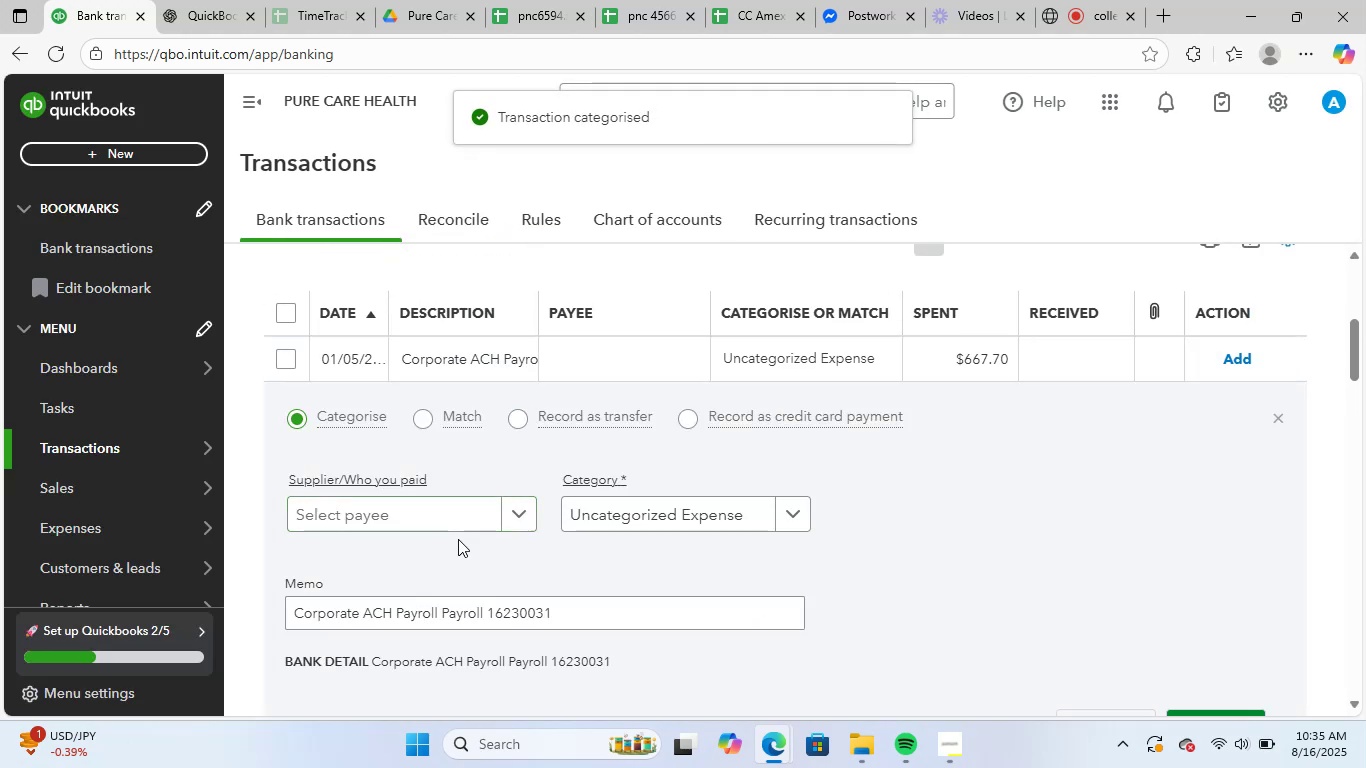 
left_click([459, 522])
 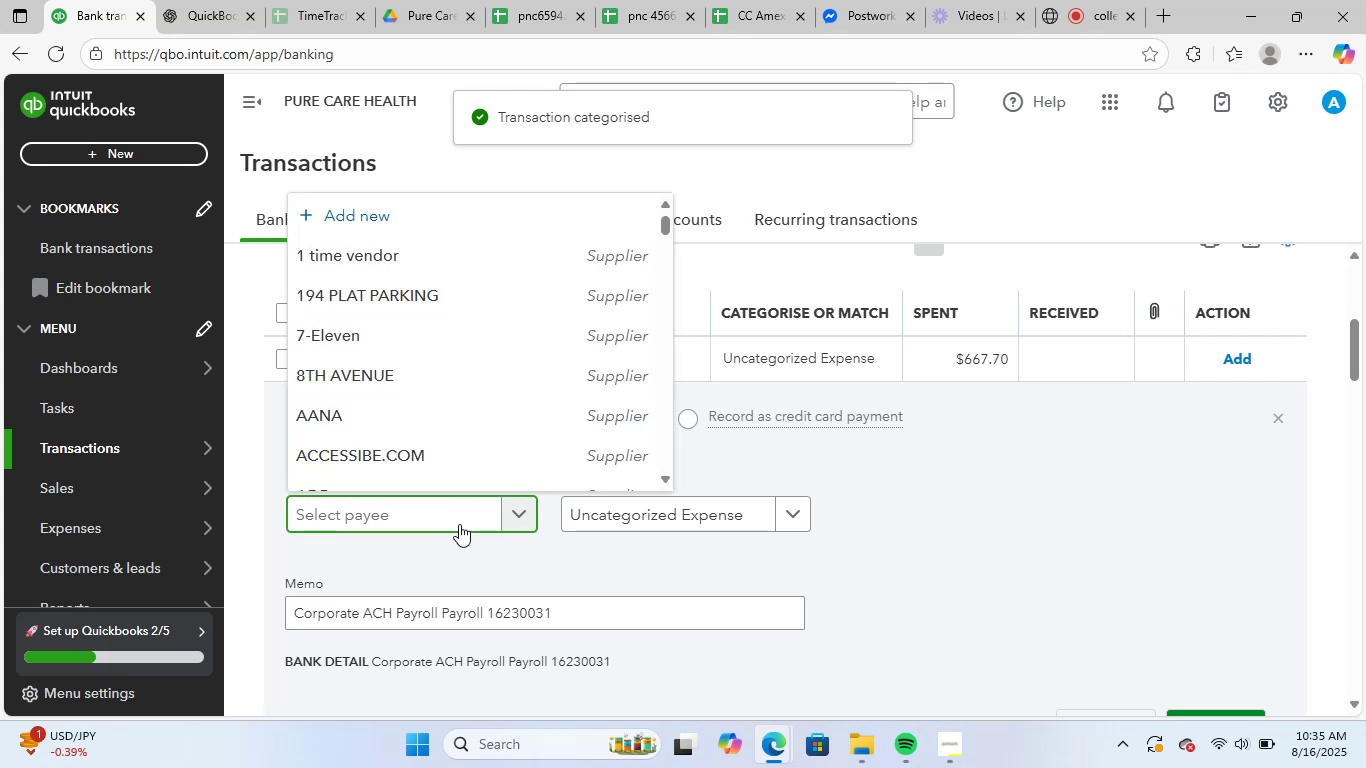 
type(unk)
 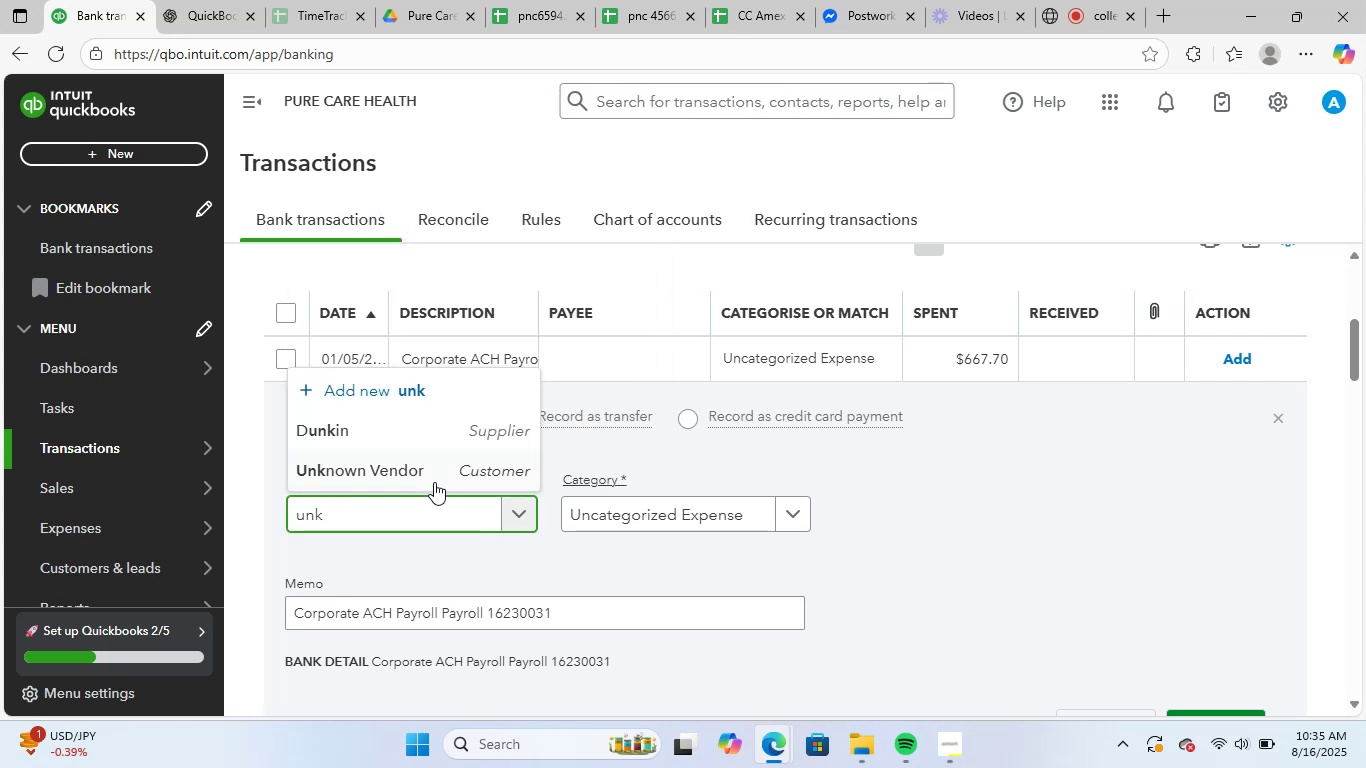 
left_click([438, 473])
 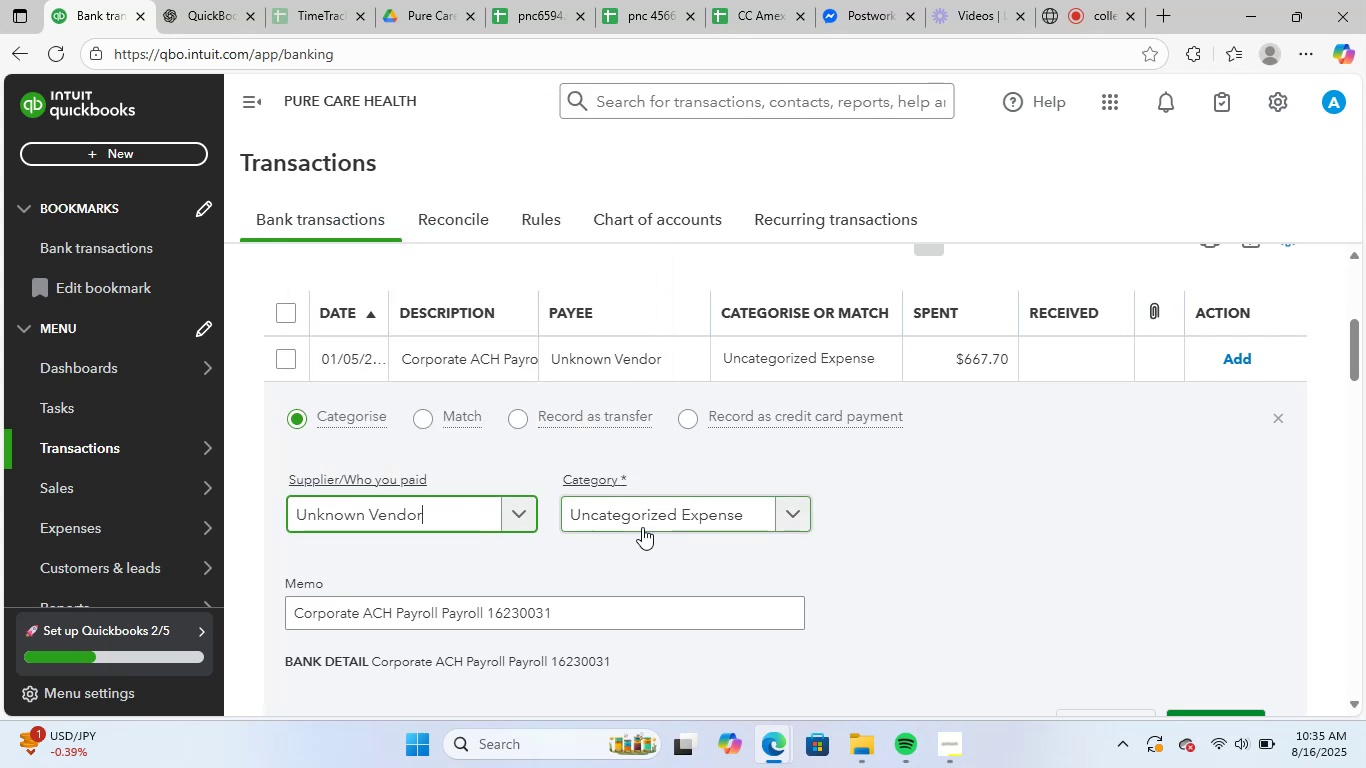 
left_click([642, 527])
 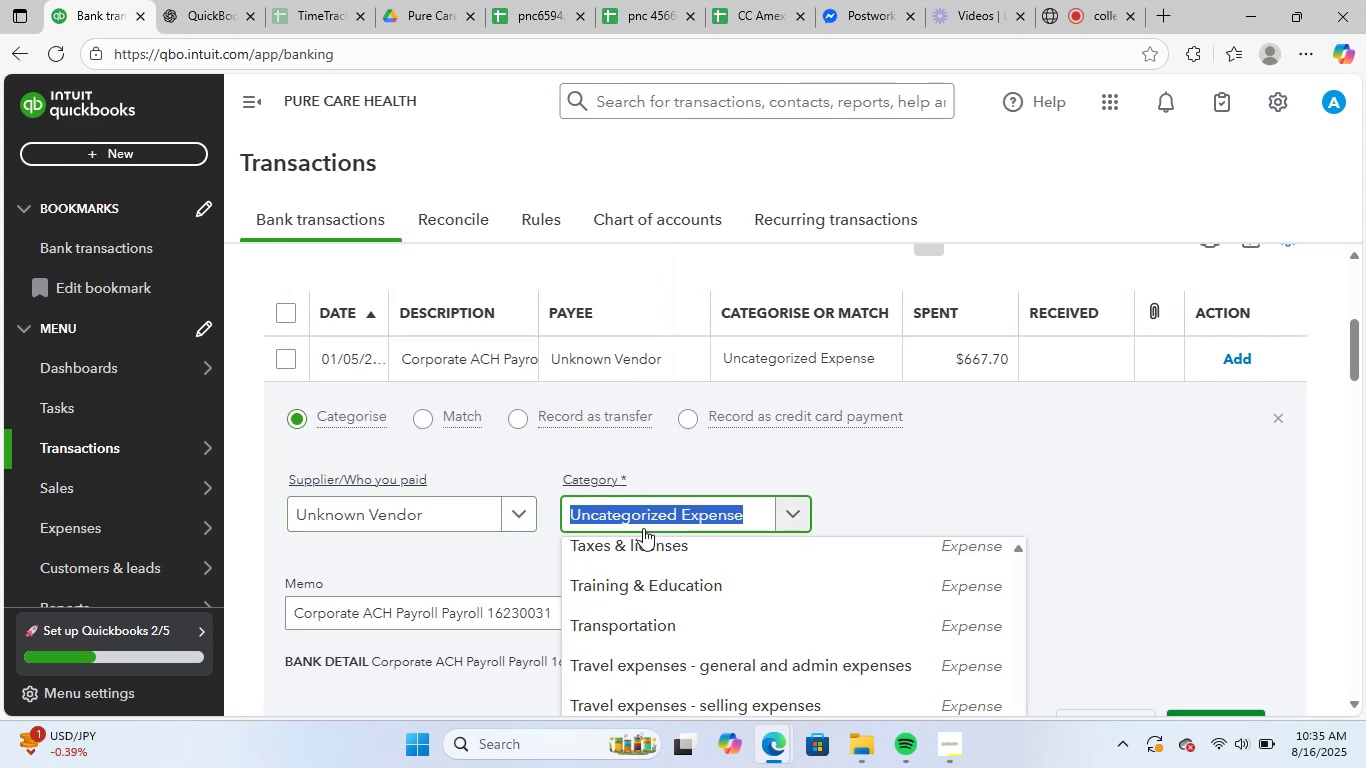 
type(payr)
 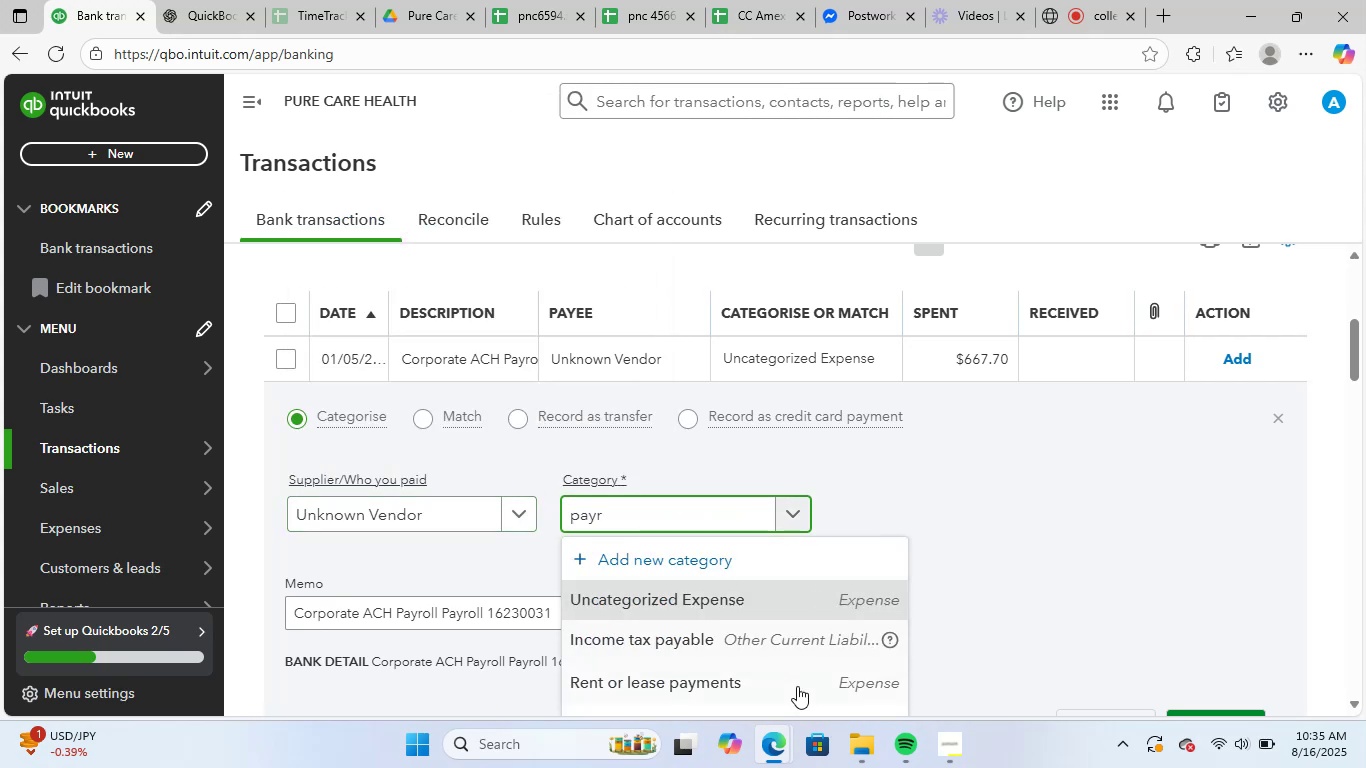 
scroll: coordinate [1065, 521], scroll_direction: down, amount: 1.0
 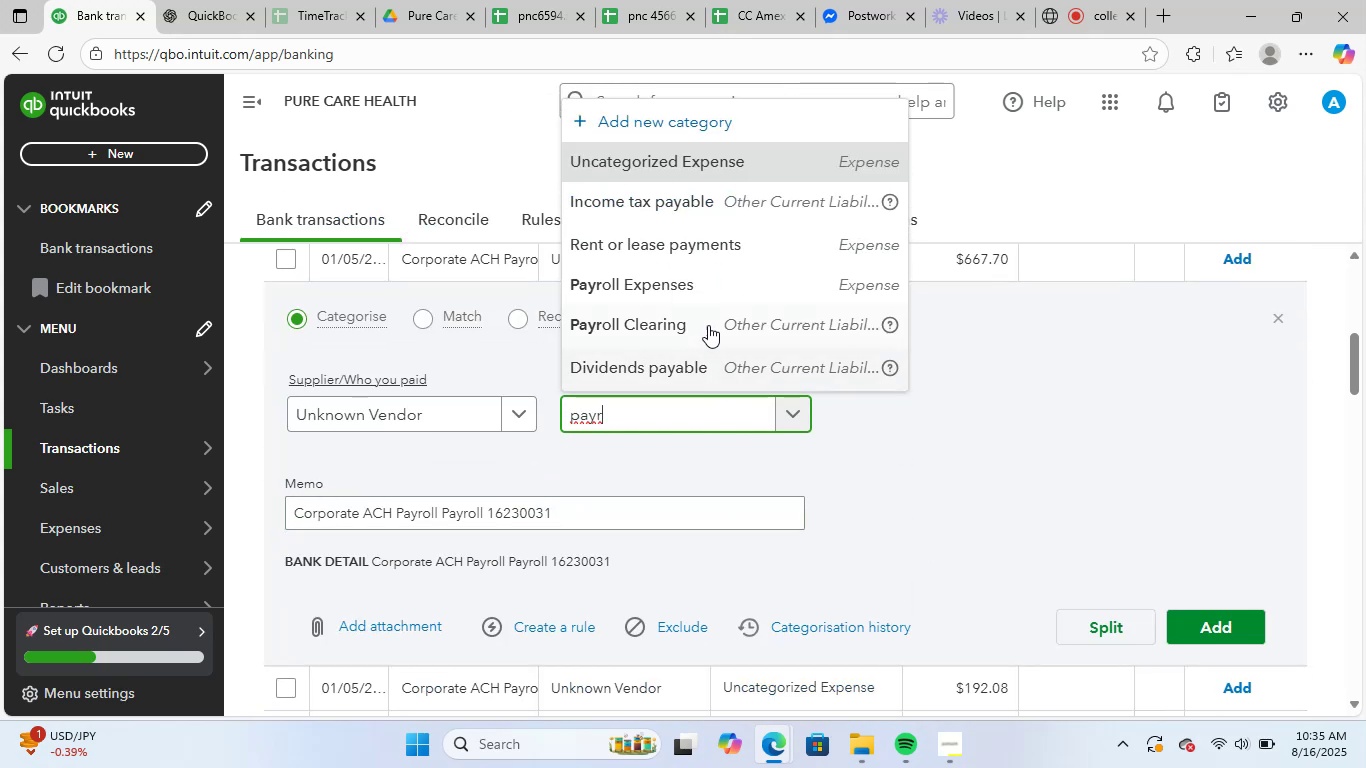 
left_click([720, 283])
 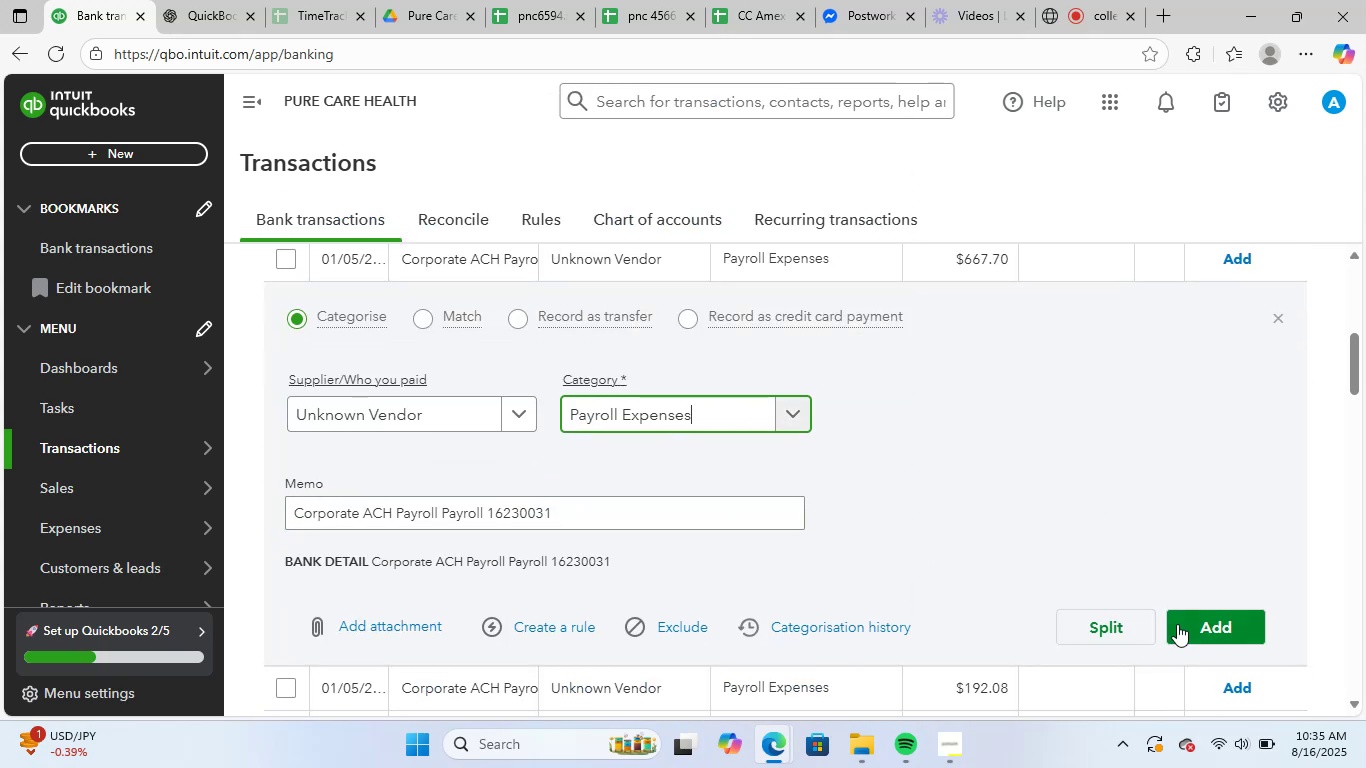 
left_click([1205, 628])
 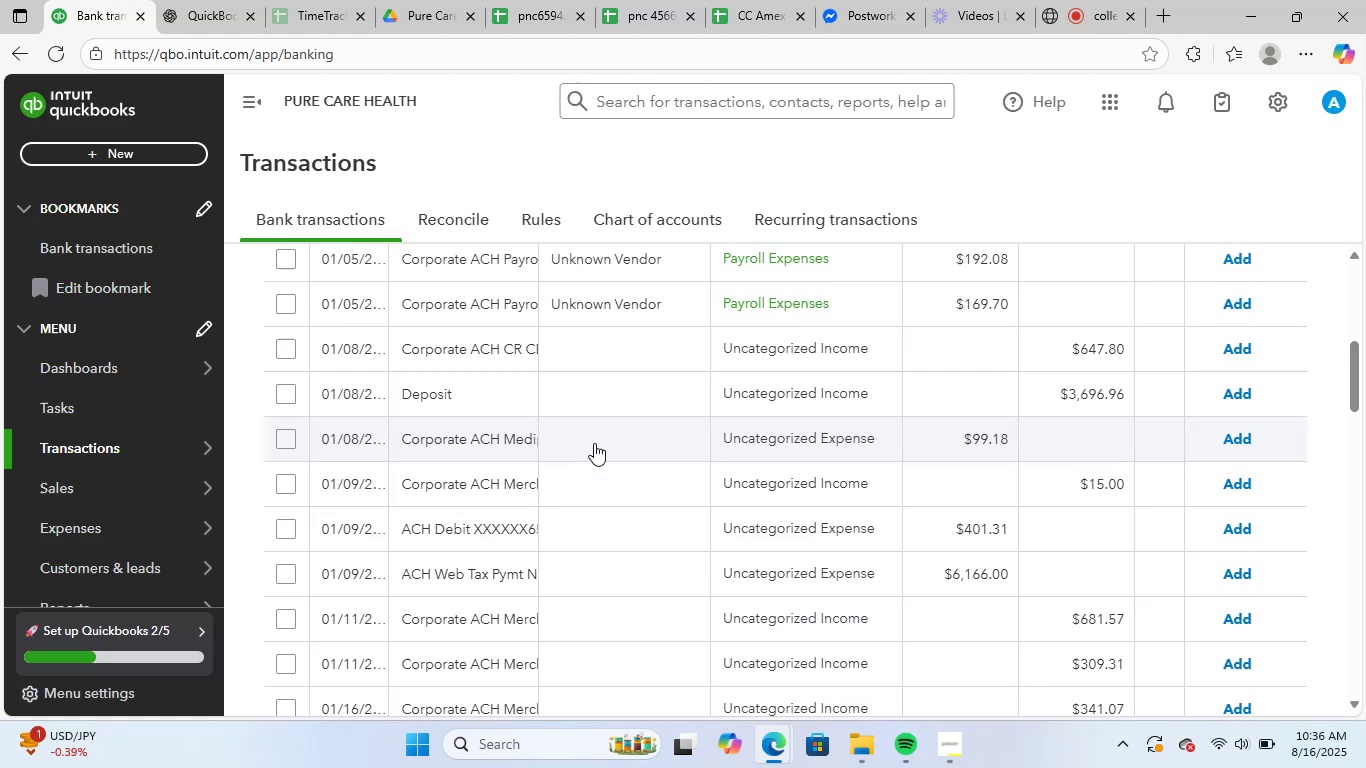 
scroll: coordinate [1063, 451], scroll_direction: up, amount: 1.0
 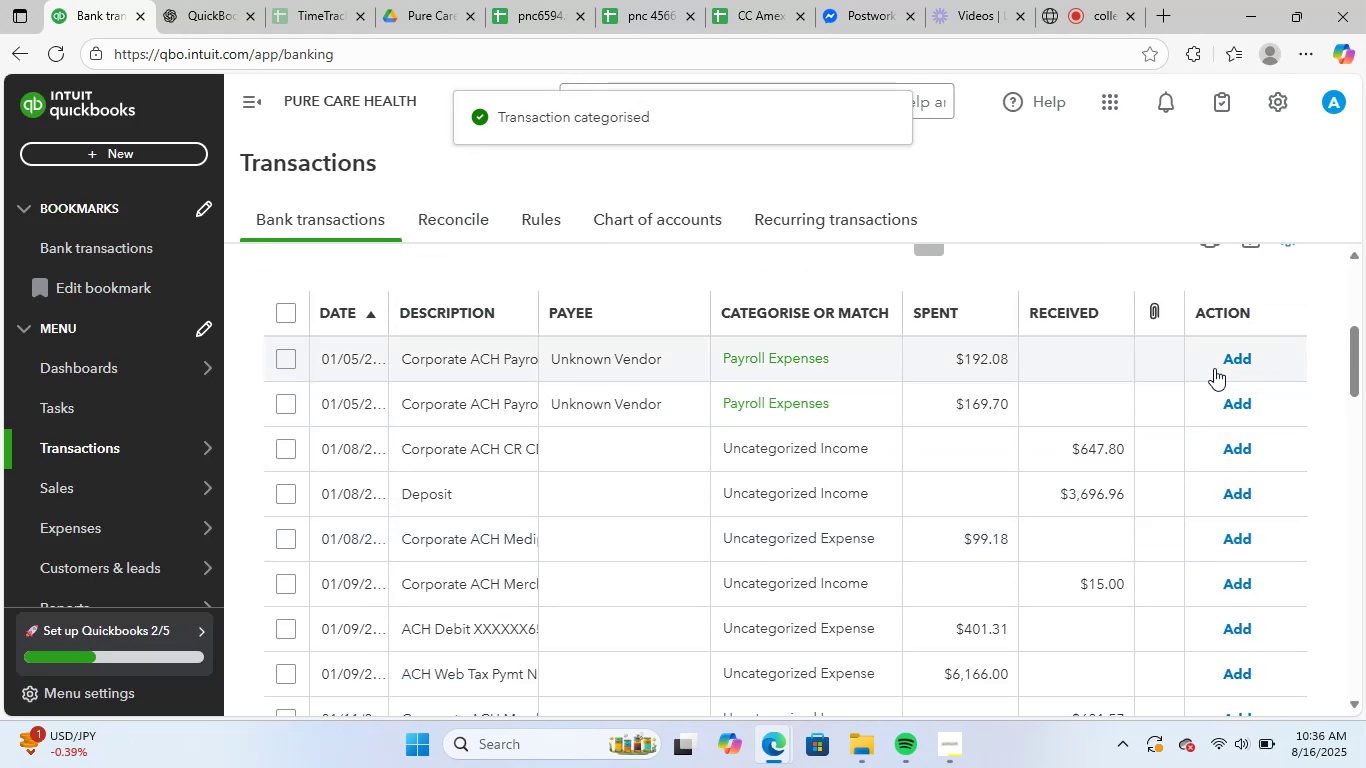 
left_click([1227, 364])
 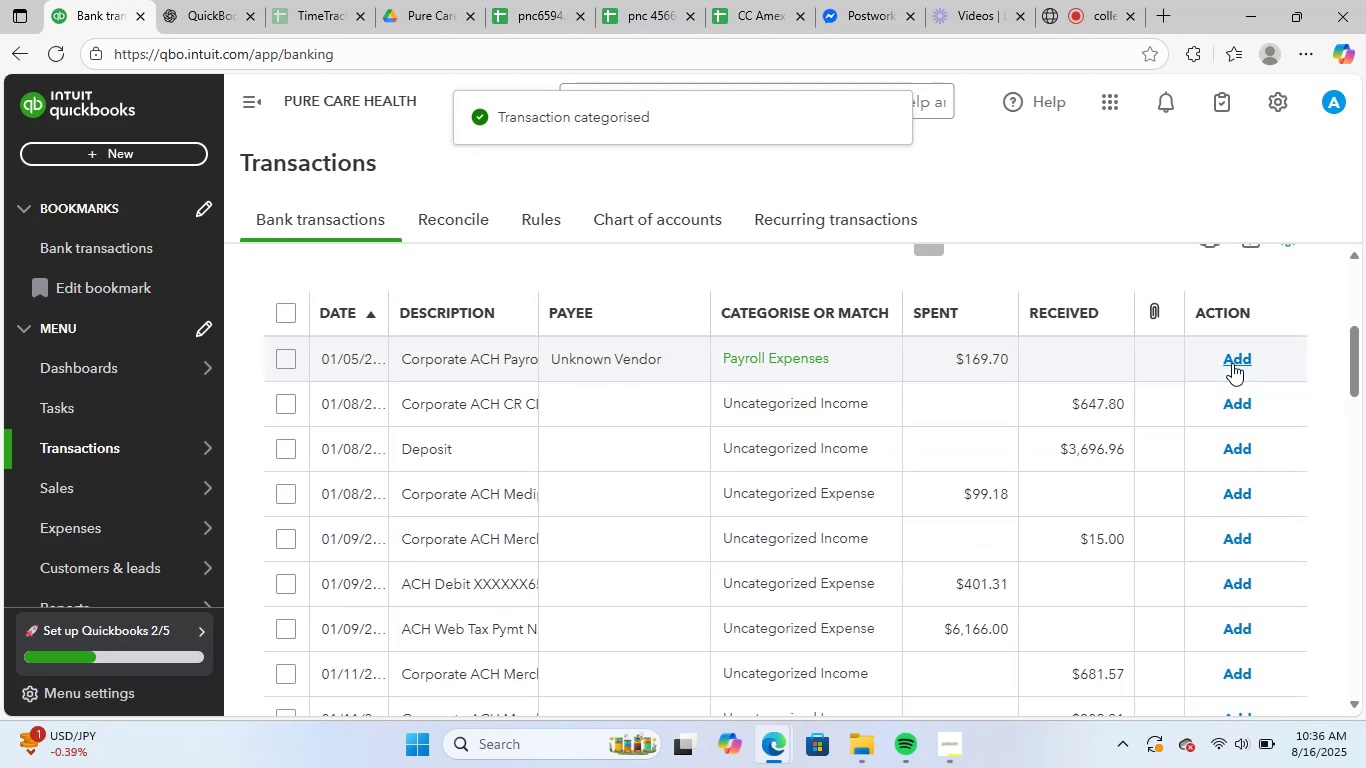 
left_click([1235, 356])
 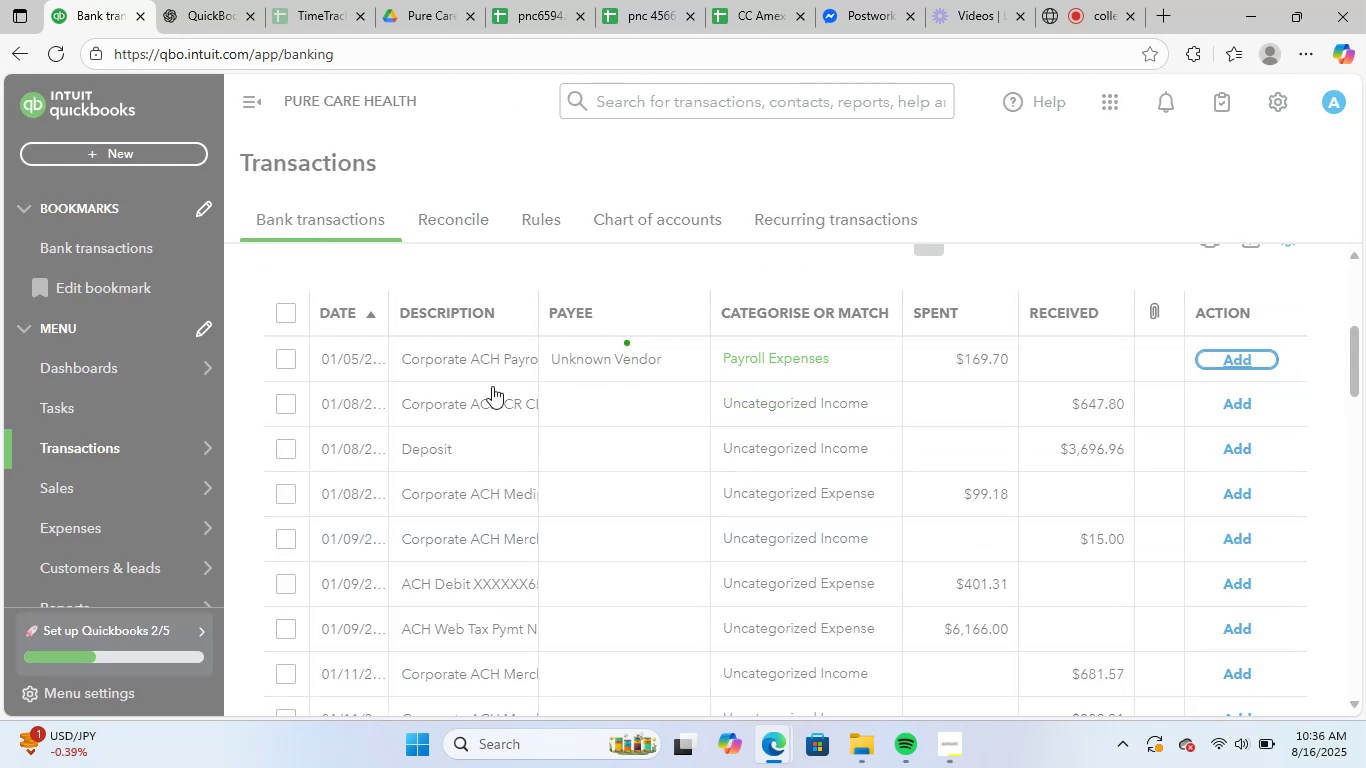 
left_click([505, 369])
 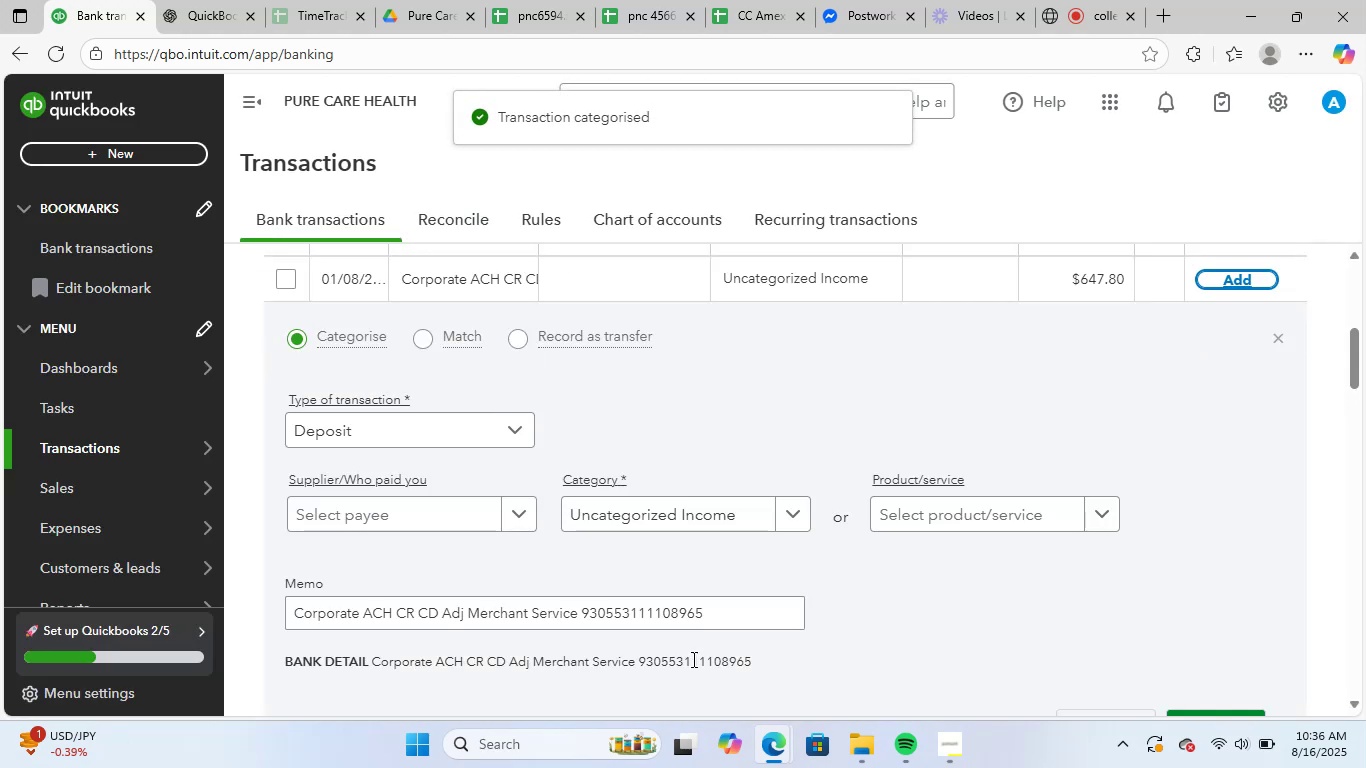 
left_click_drag(start_coordinate=[733, 615], to_coordinate=[164, 590])
 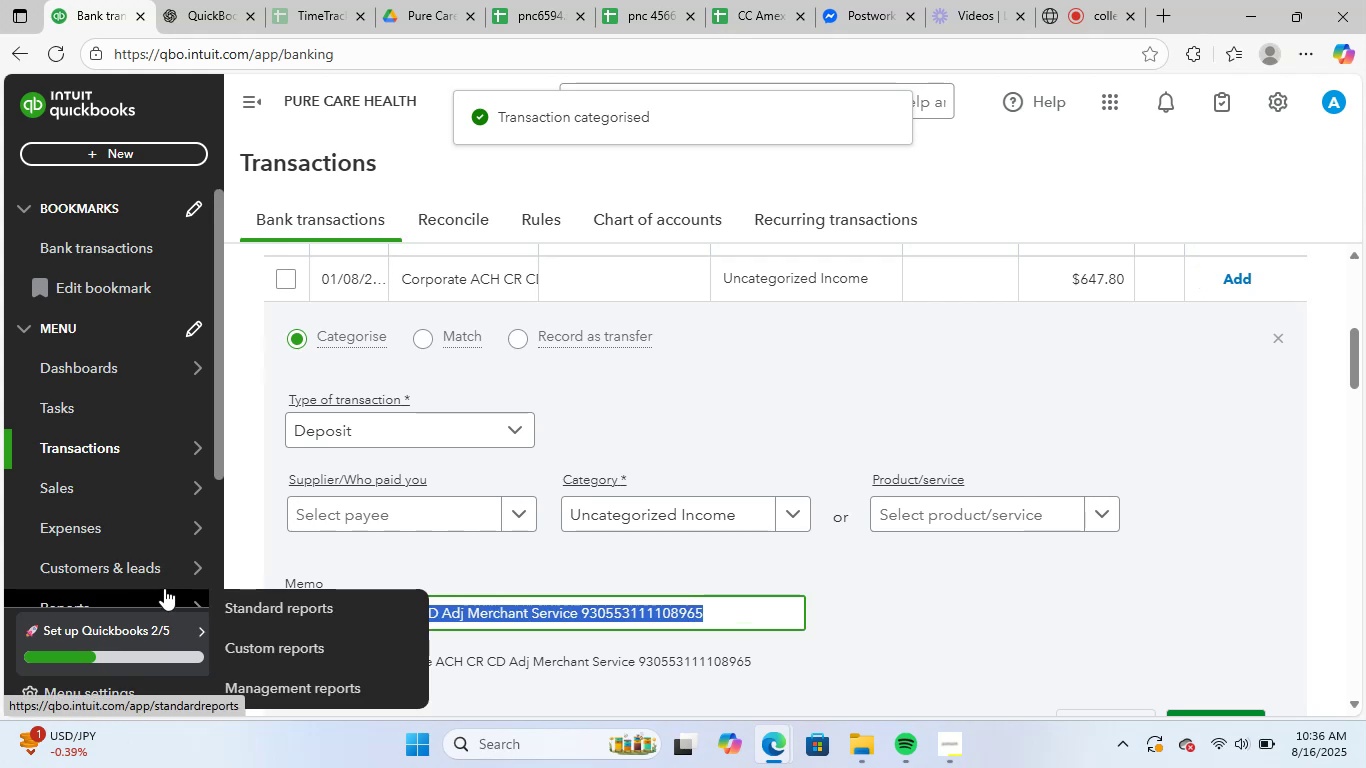 
key(Control+ControlLeft)
 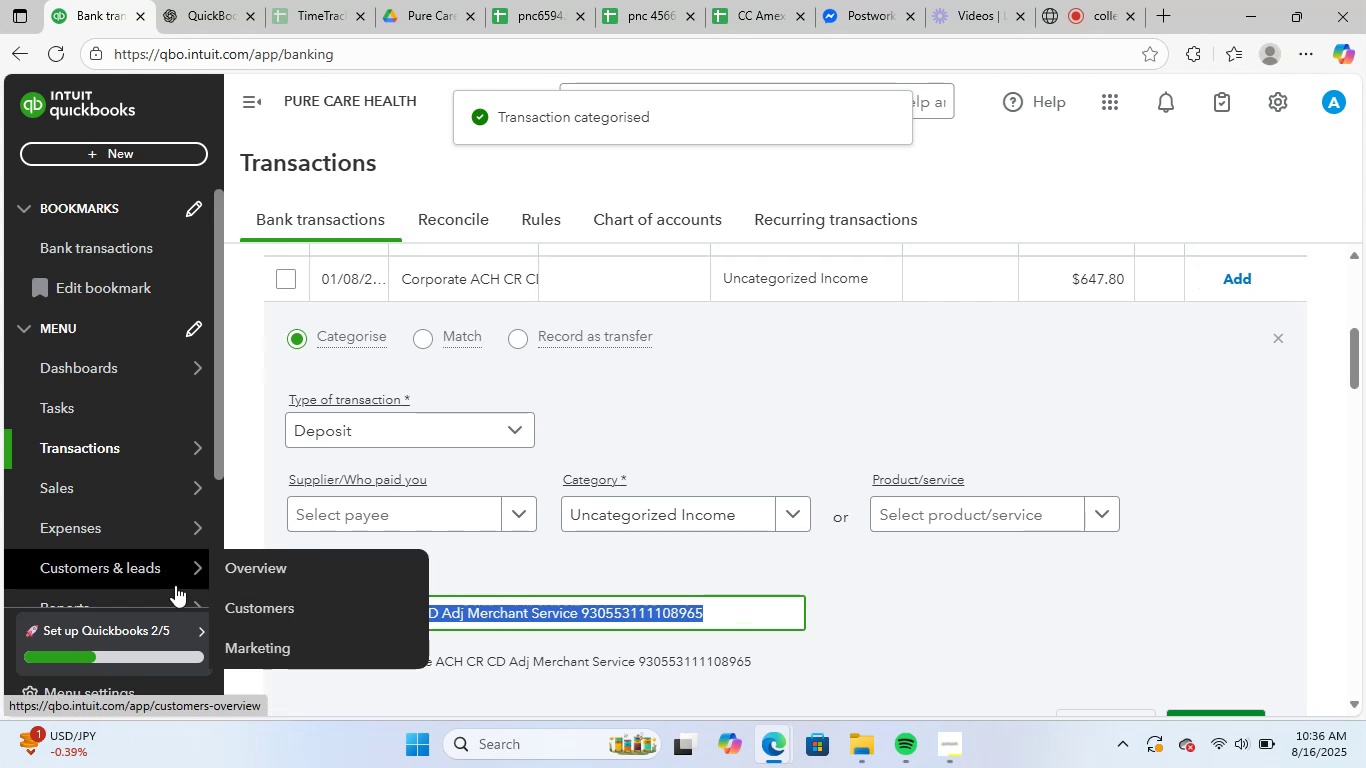 
key(Control+C)
 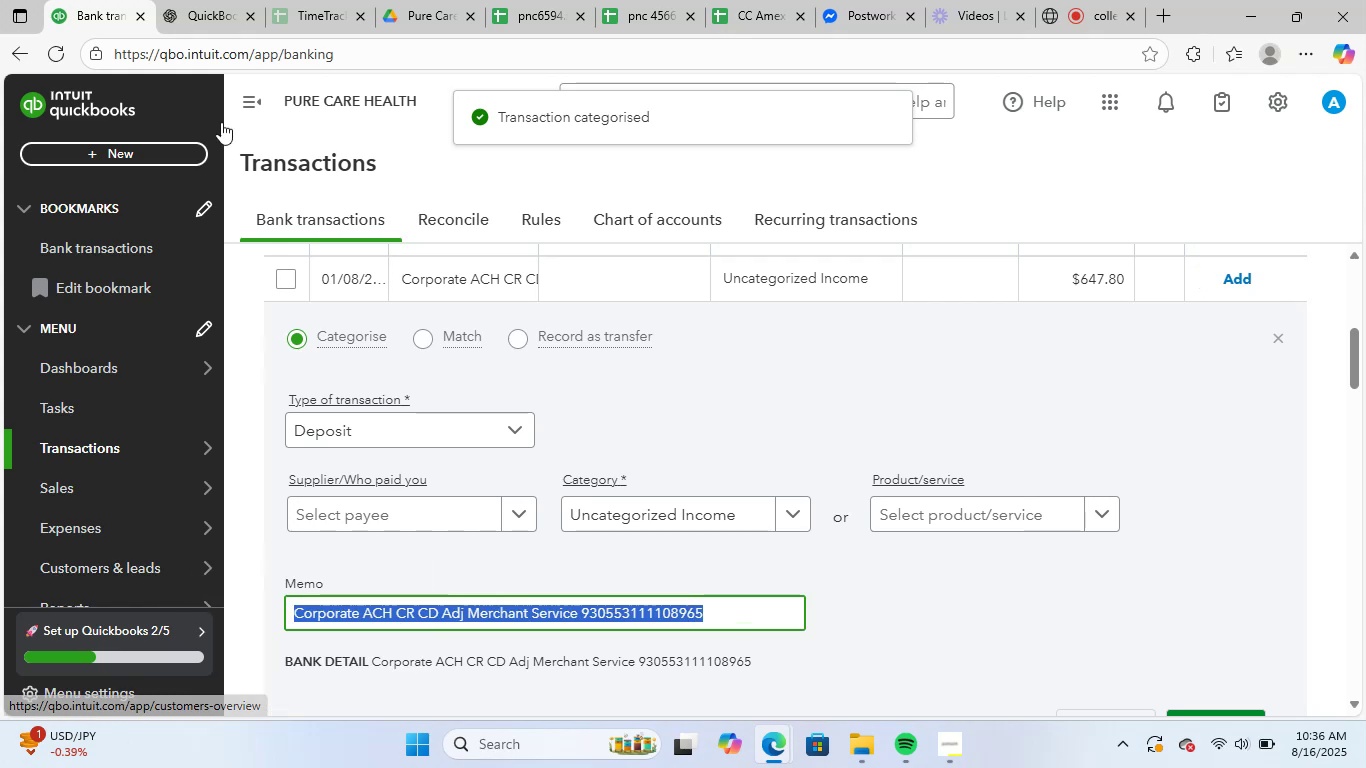 
left_click([203, 0])
 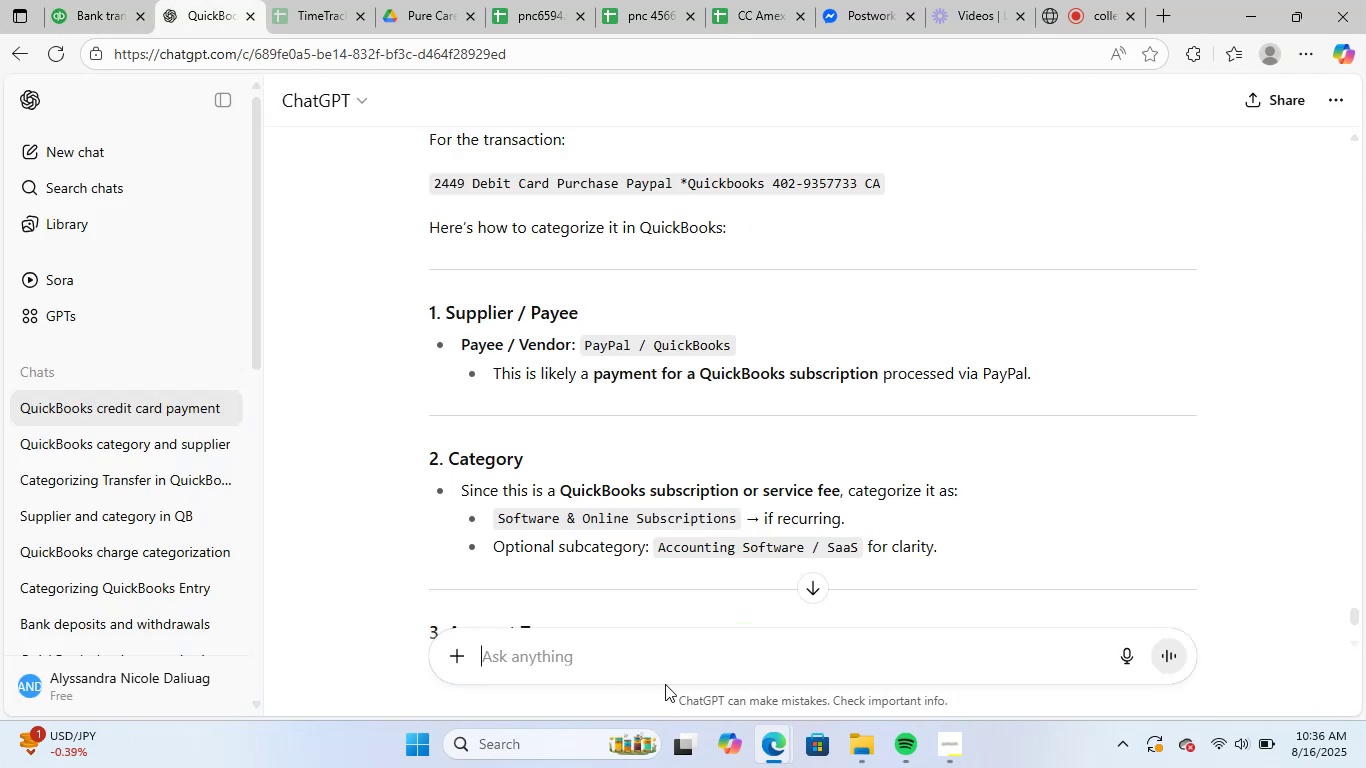 
key(Control+ControlLeft)
 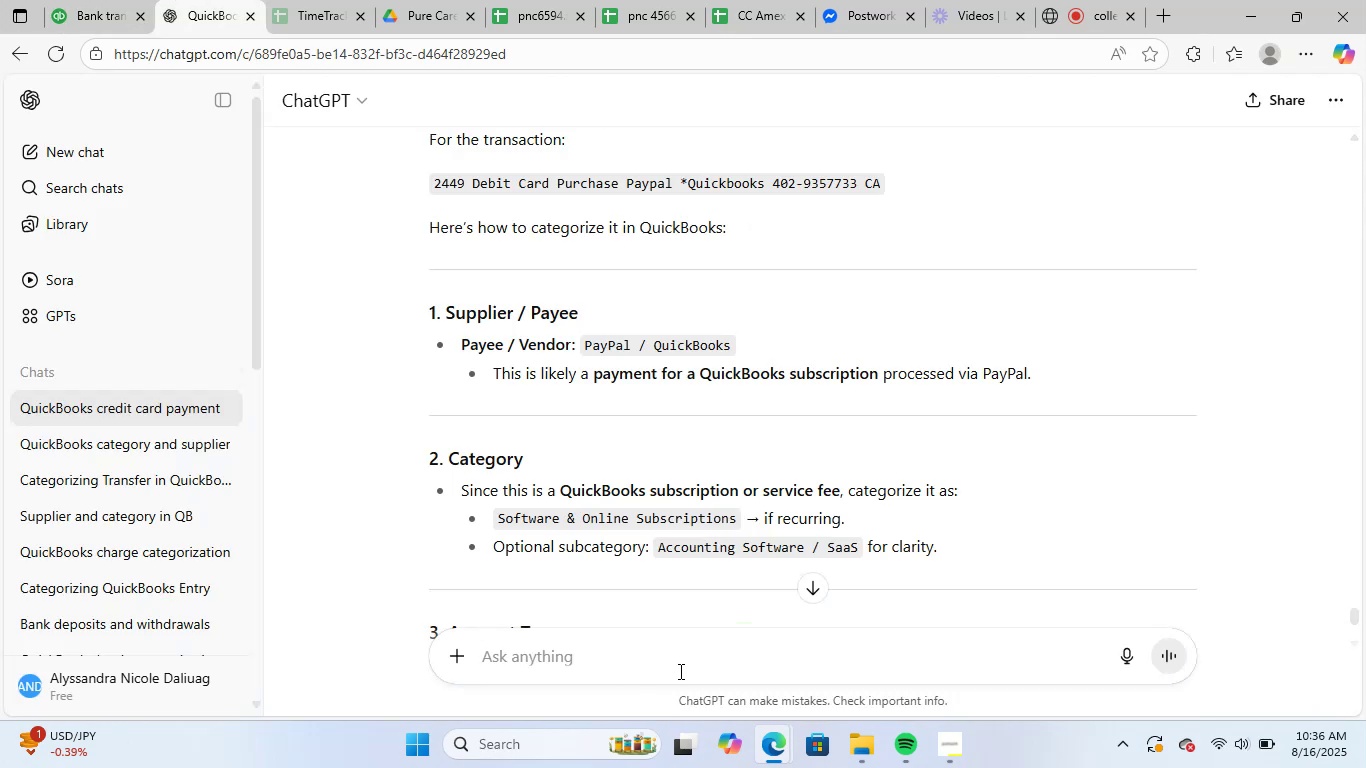 
left_click([679, 671])
 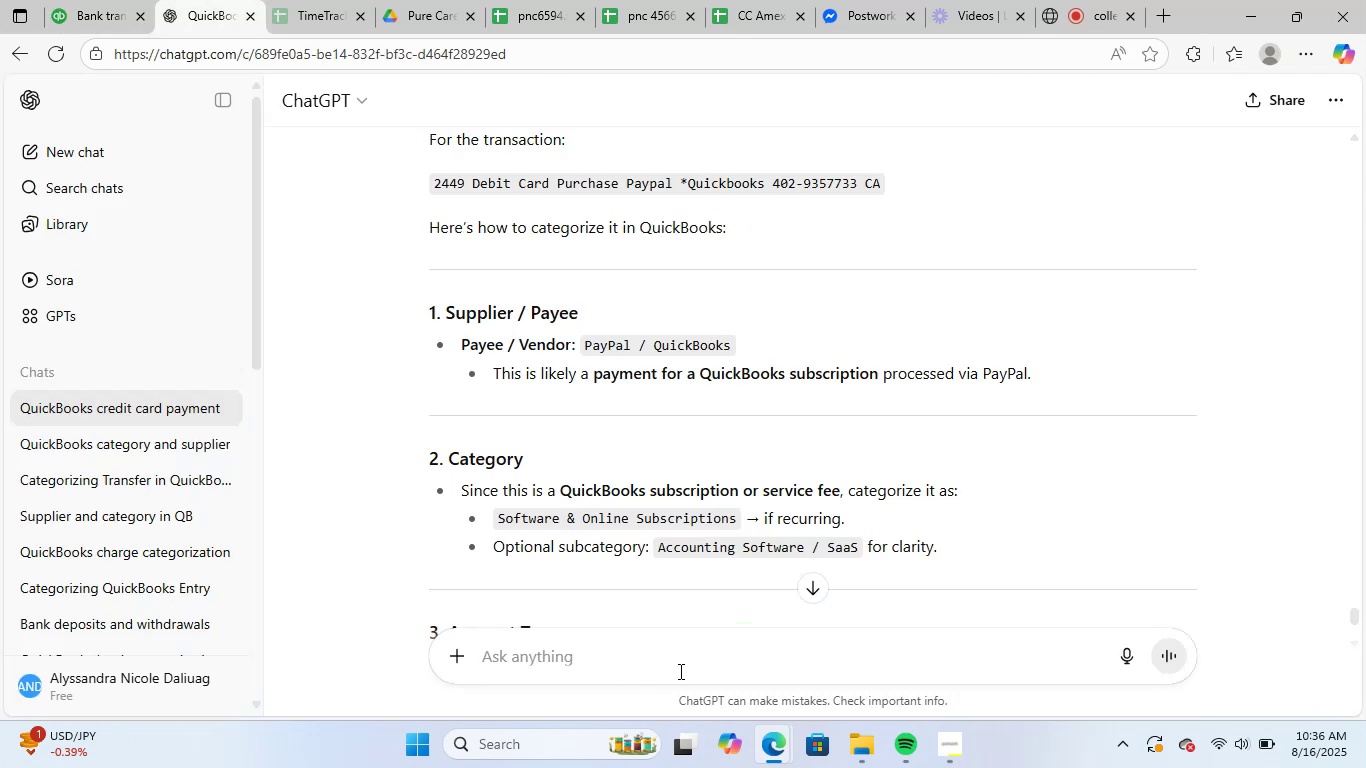 
key(Control+V)
 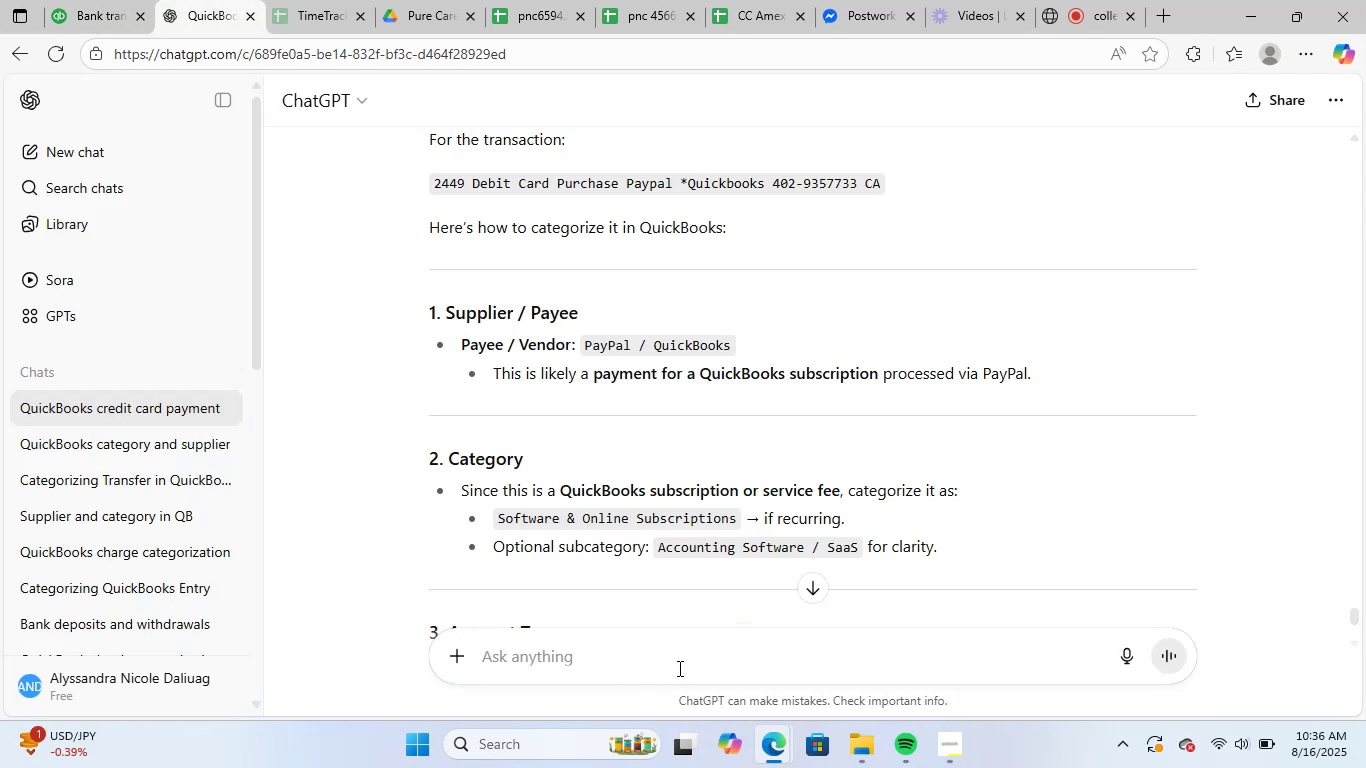 
key(NumpadEnter)
 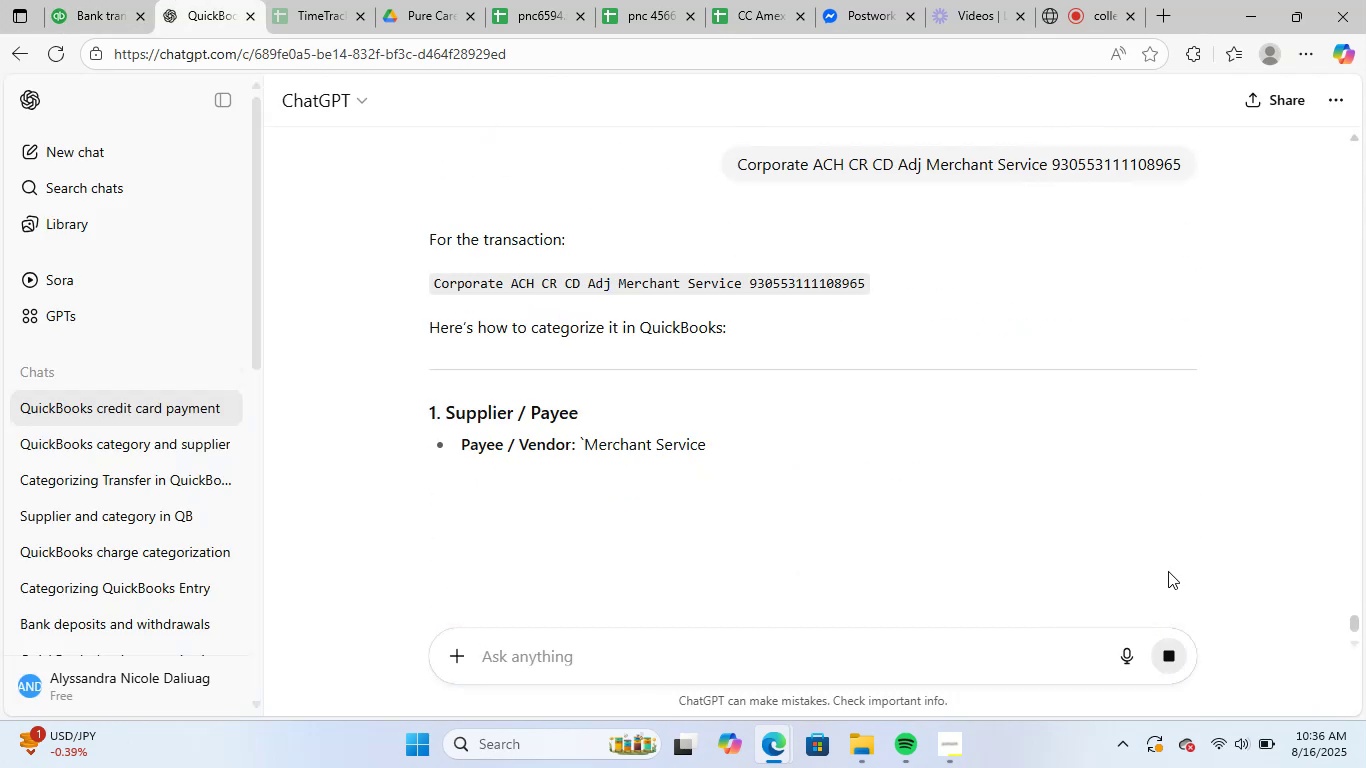 
scroll: coordinate [756, 472], scroll_direction: down, amount: 3.0
 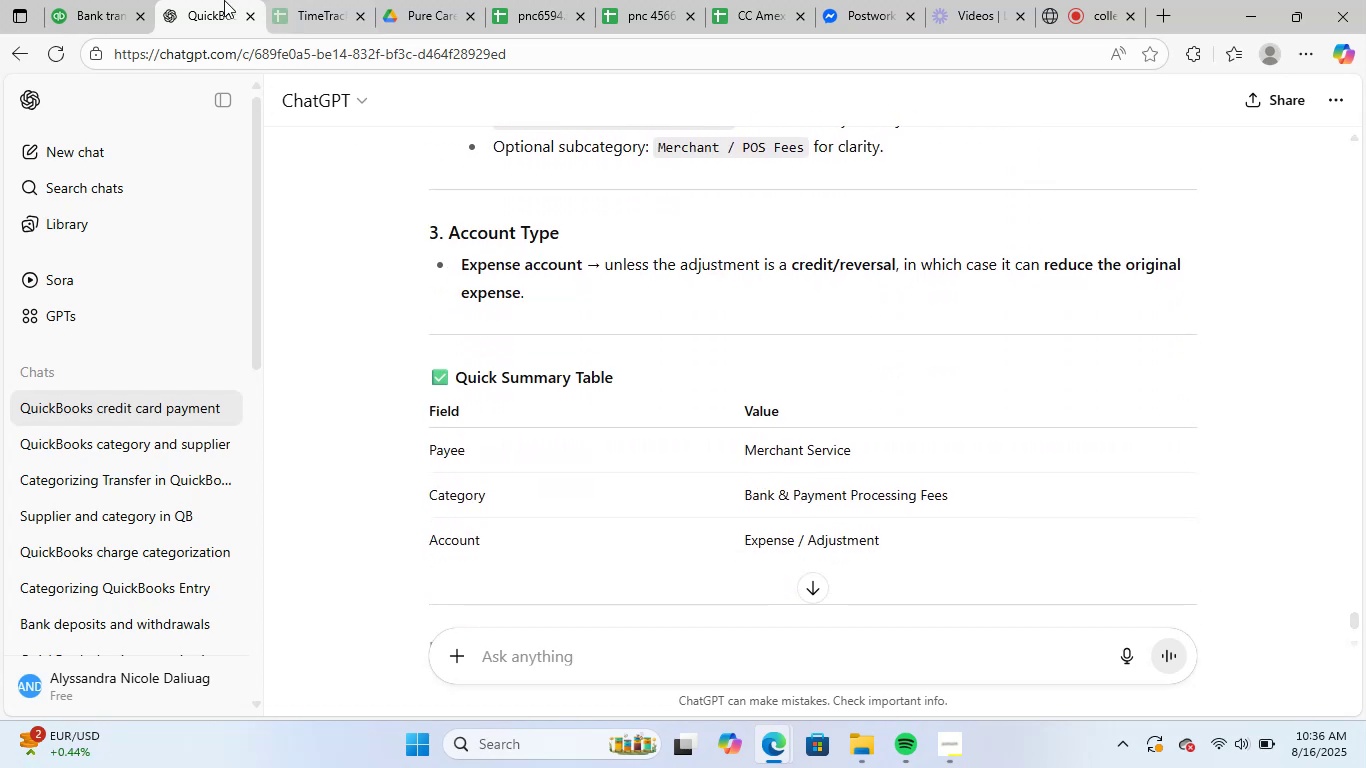 
left_click([106, 0])
 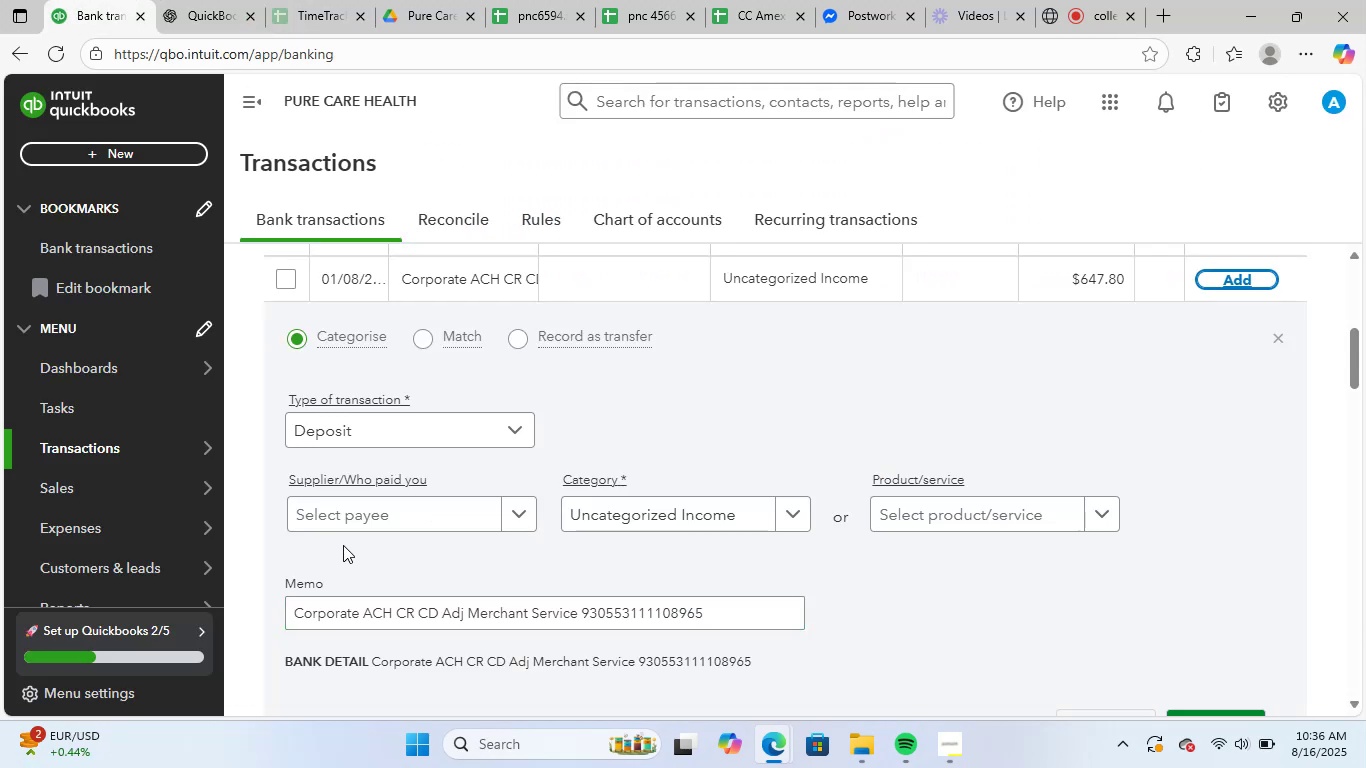 
left_click([357, 510])
 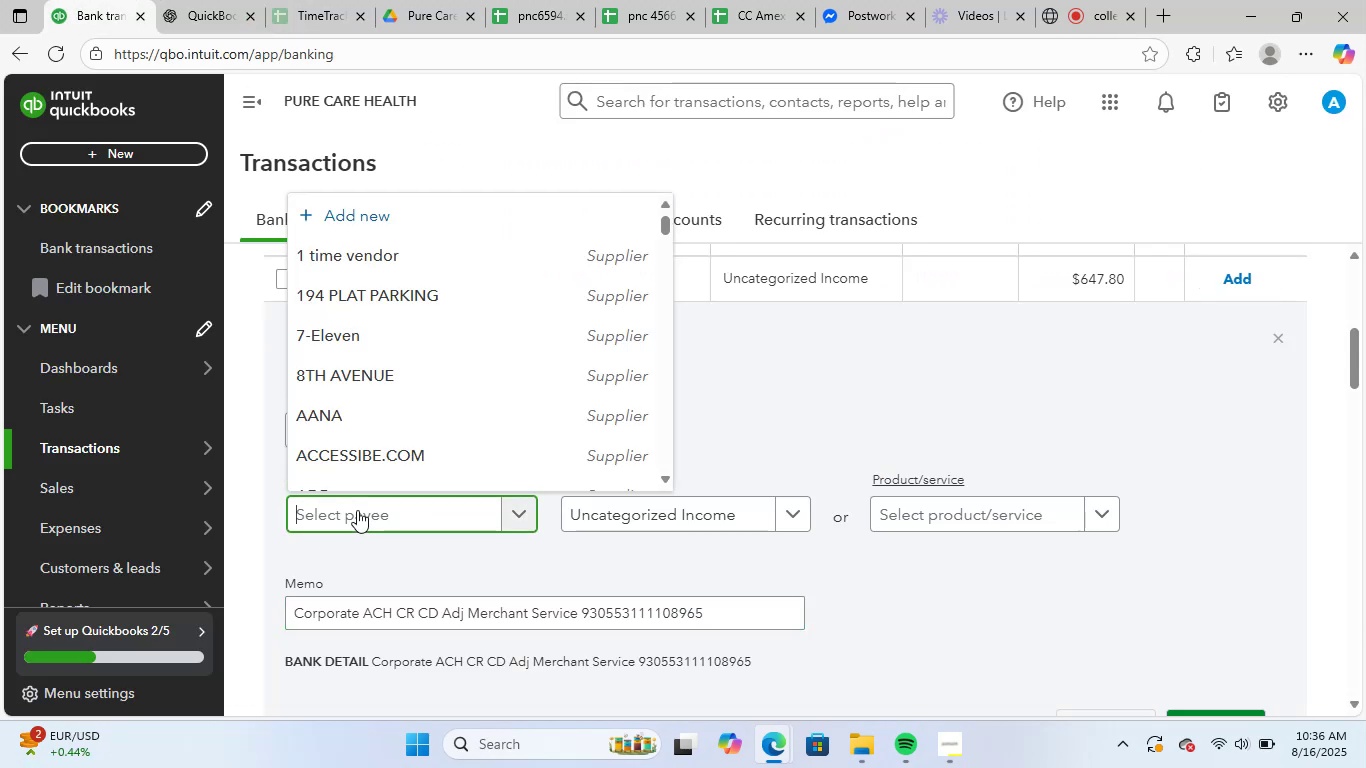 
type(merc)
 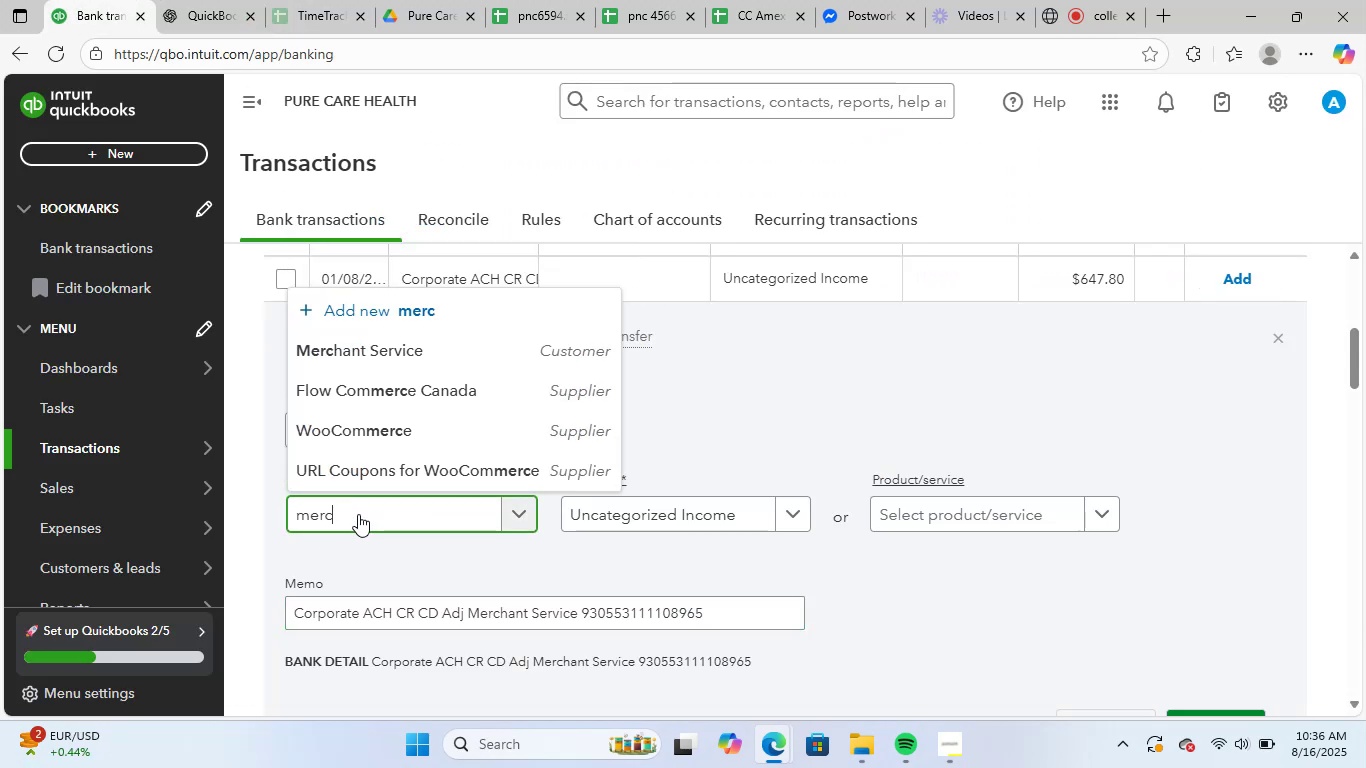 
left_click([440, 354])
 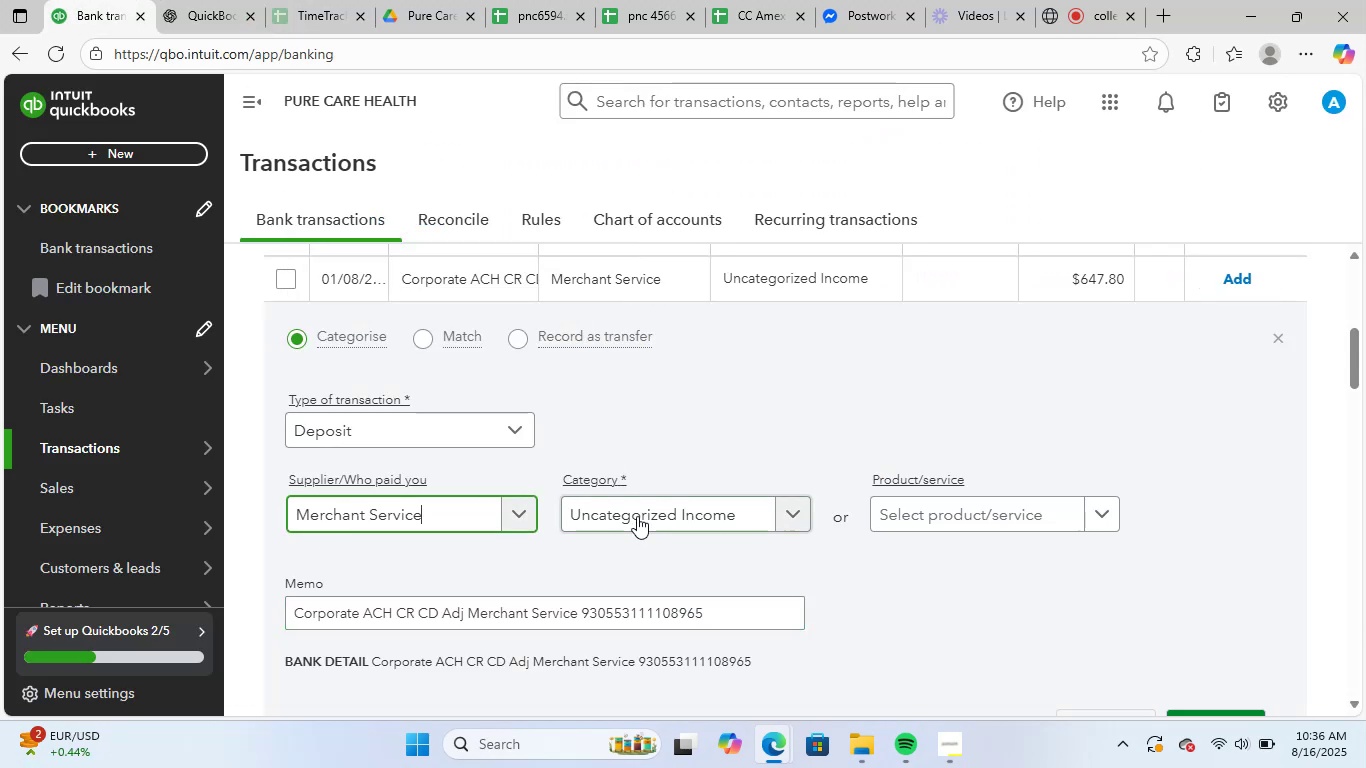 
left_click([637, 516])
 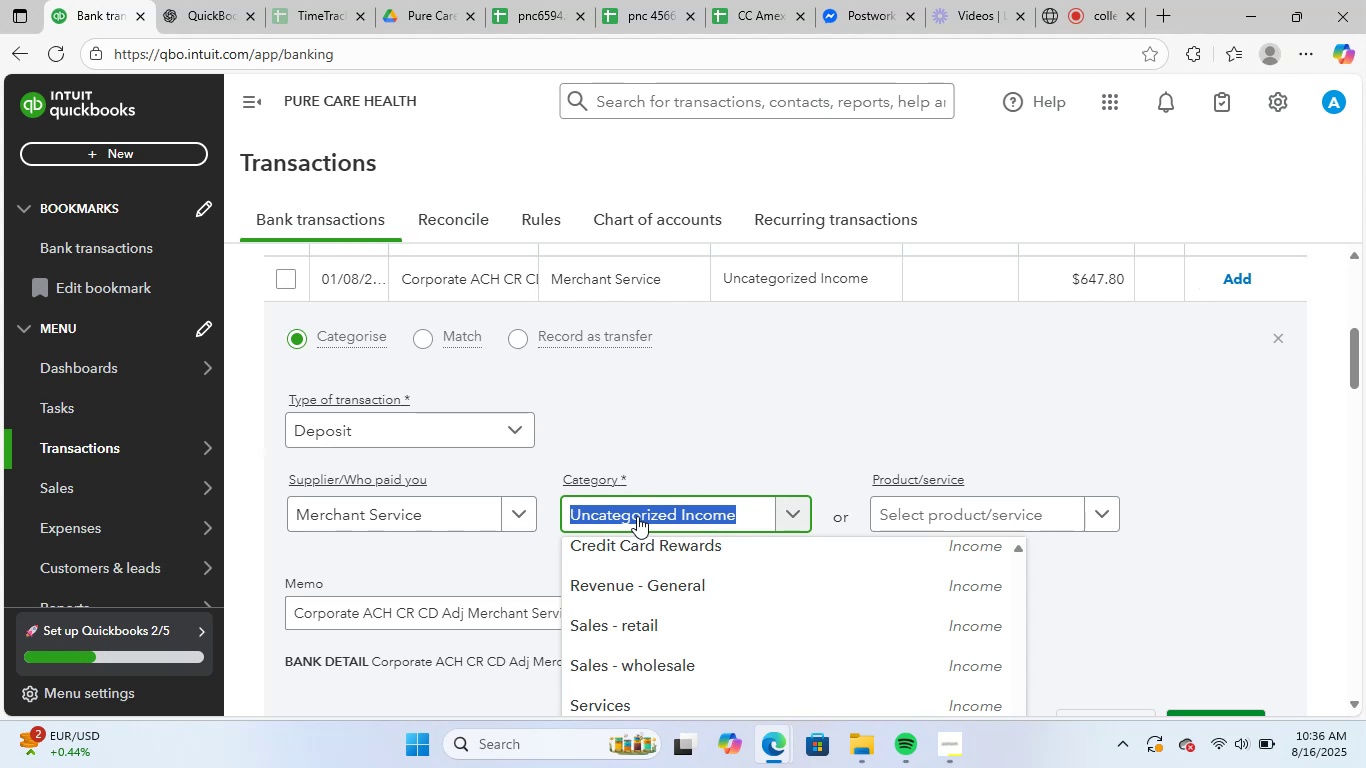 
type(gene)
 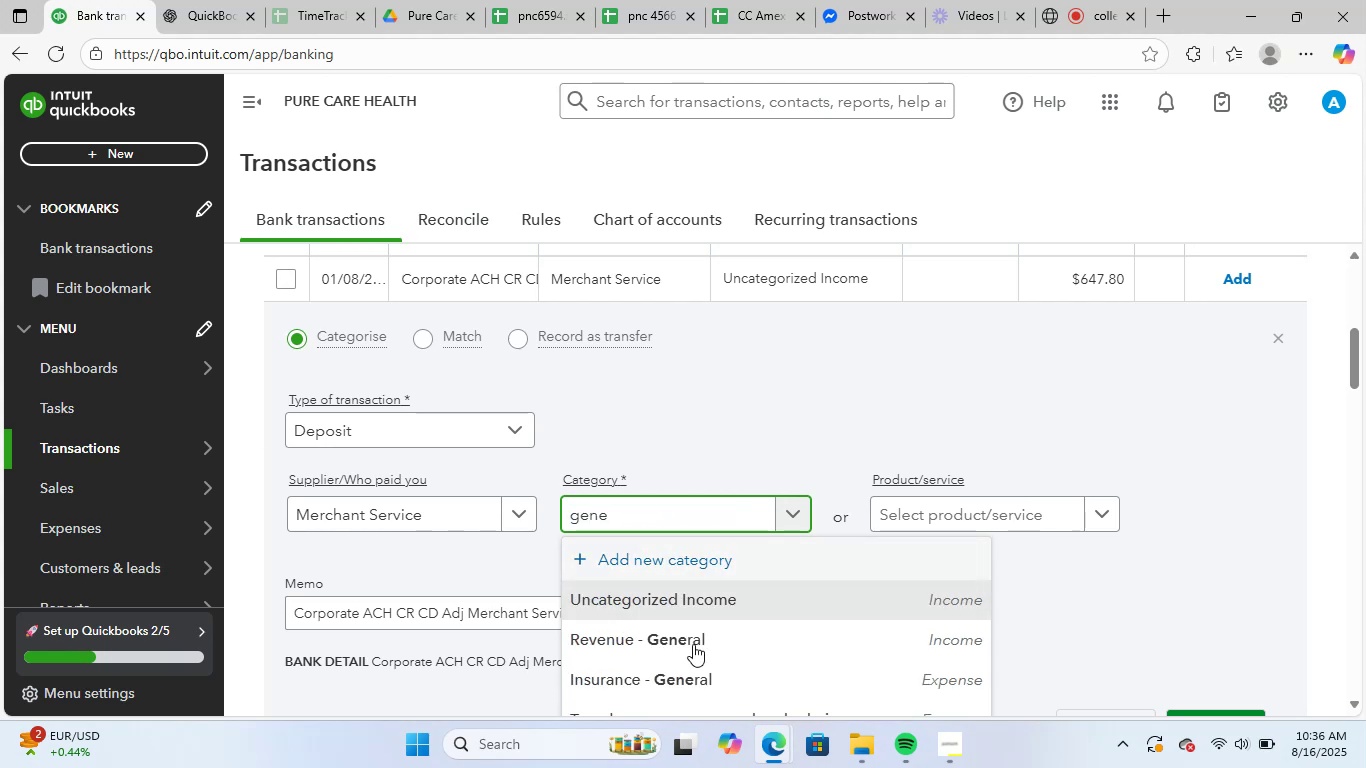 
scroll: coordinate [1331, 534], scroll_direction: down, amount: 1.0
 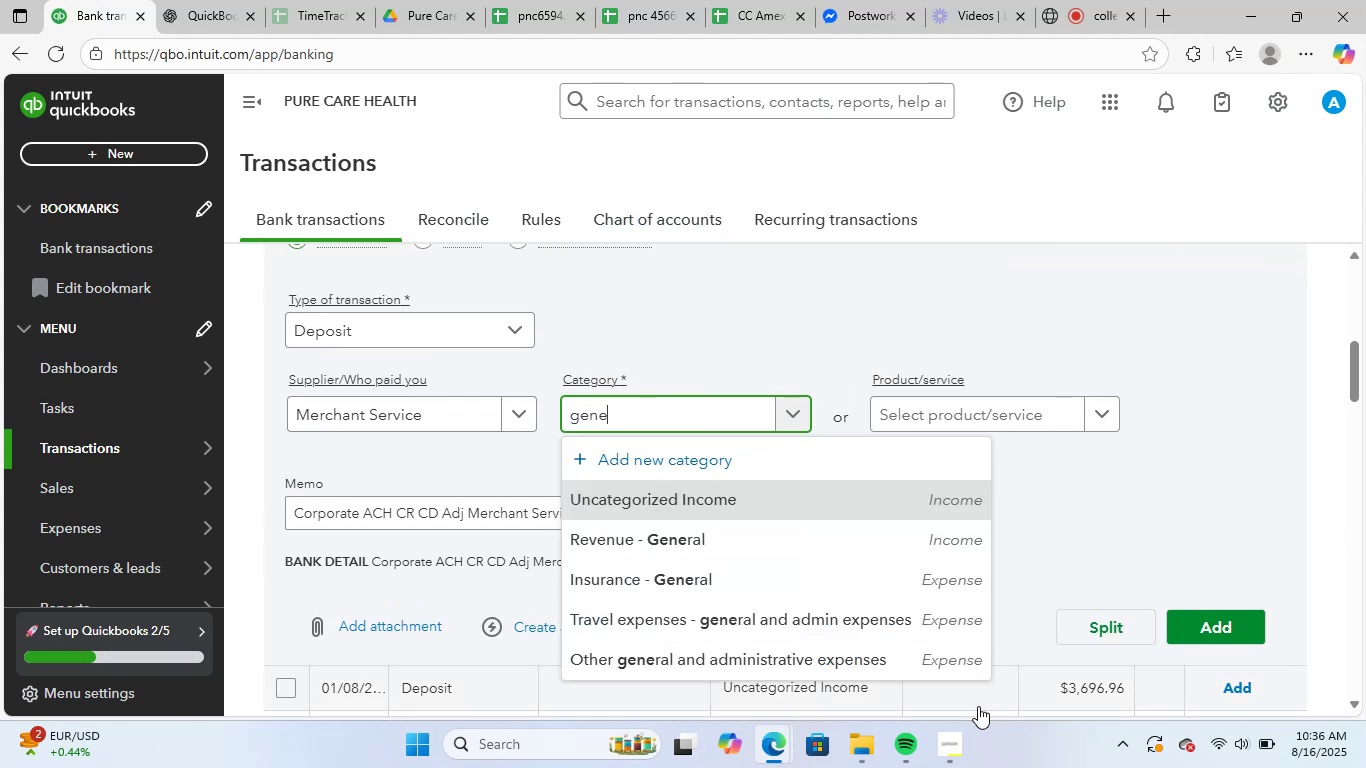 
left_click([884, 656])
 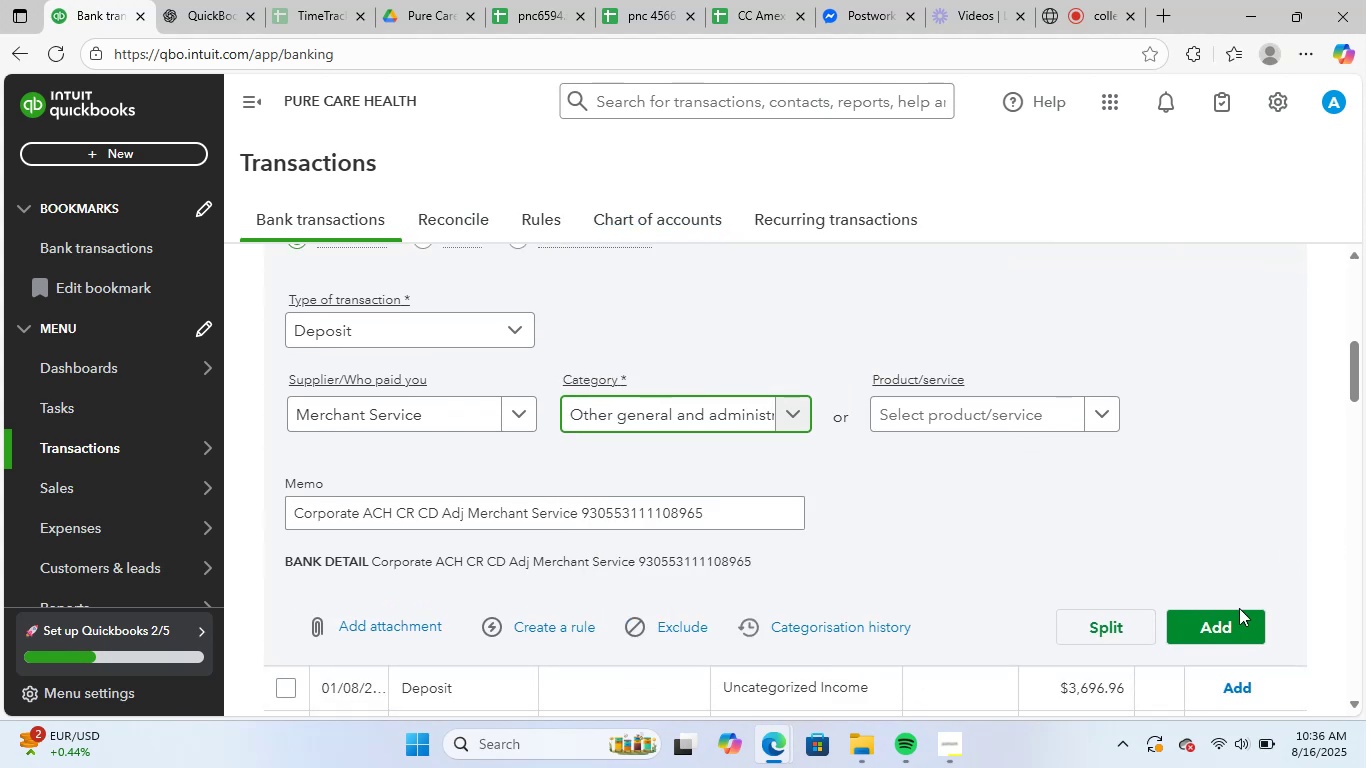 
left_click([1231, 623])
 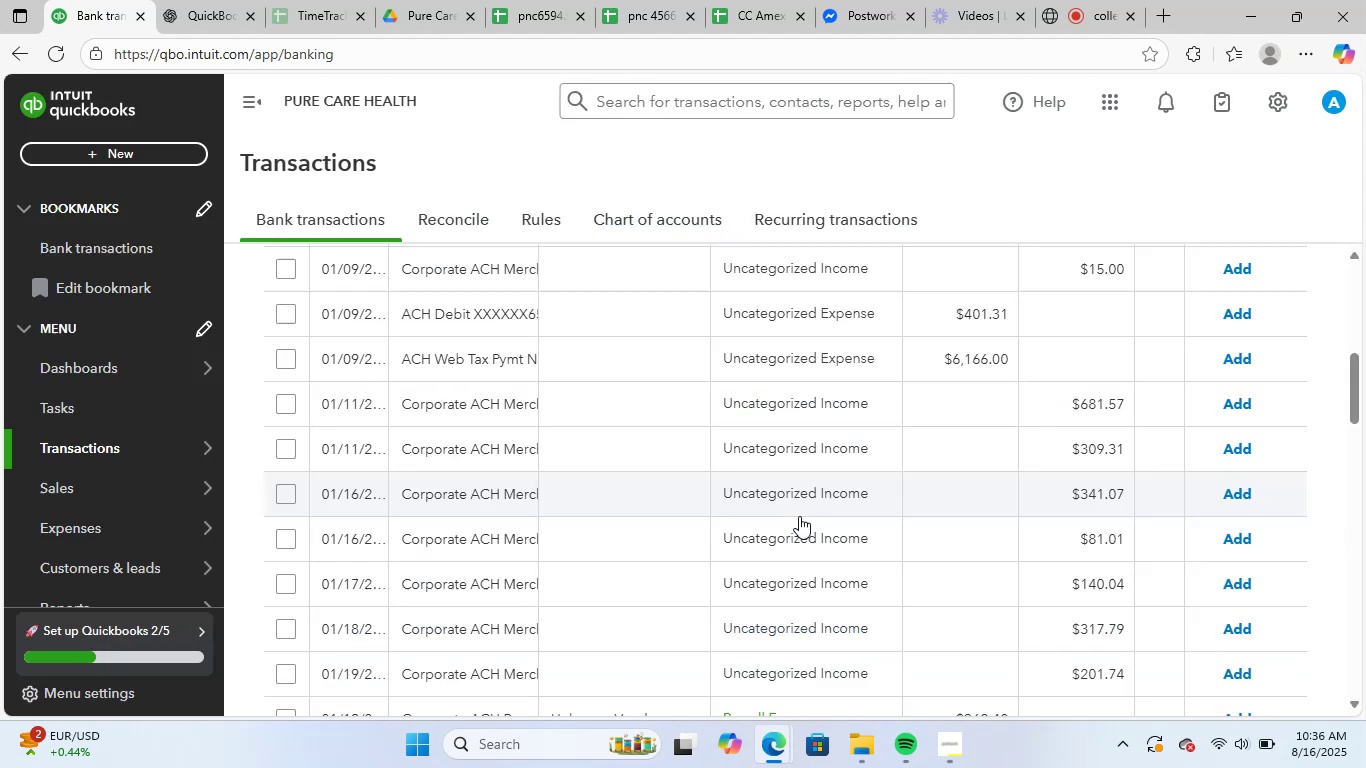 
scroll: coordinate [637, 439], scroll_direction: up, amount: 2.0
 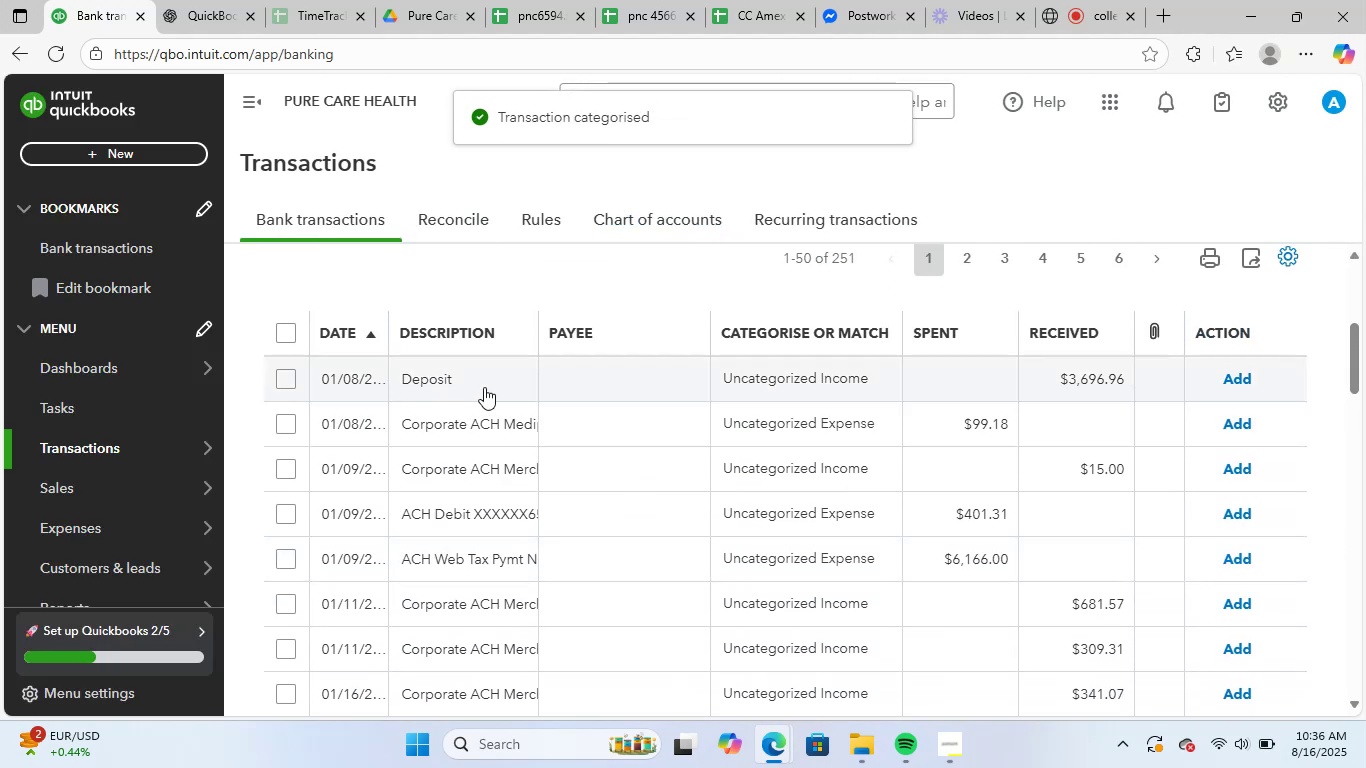 
left_click([477, 375])
 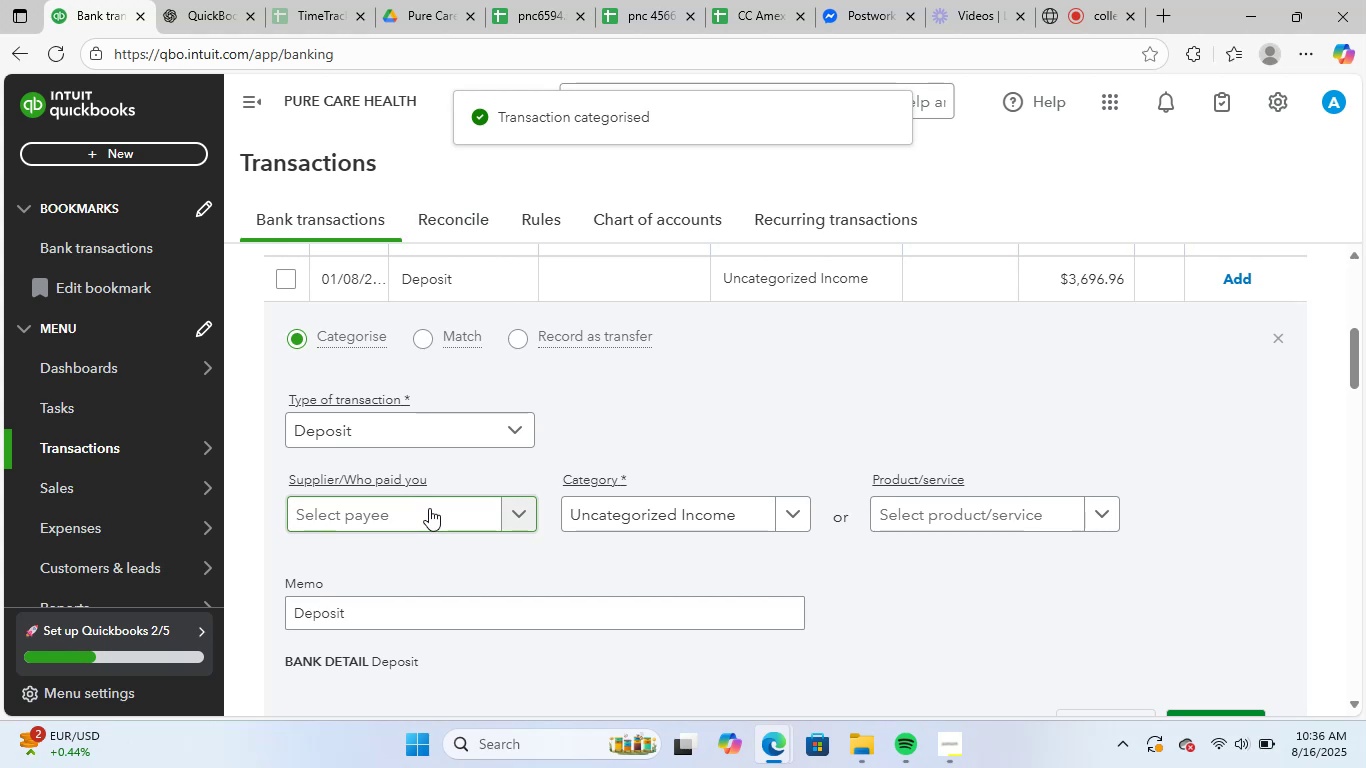 
left_click([429, 508])
 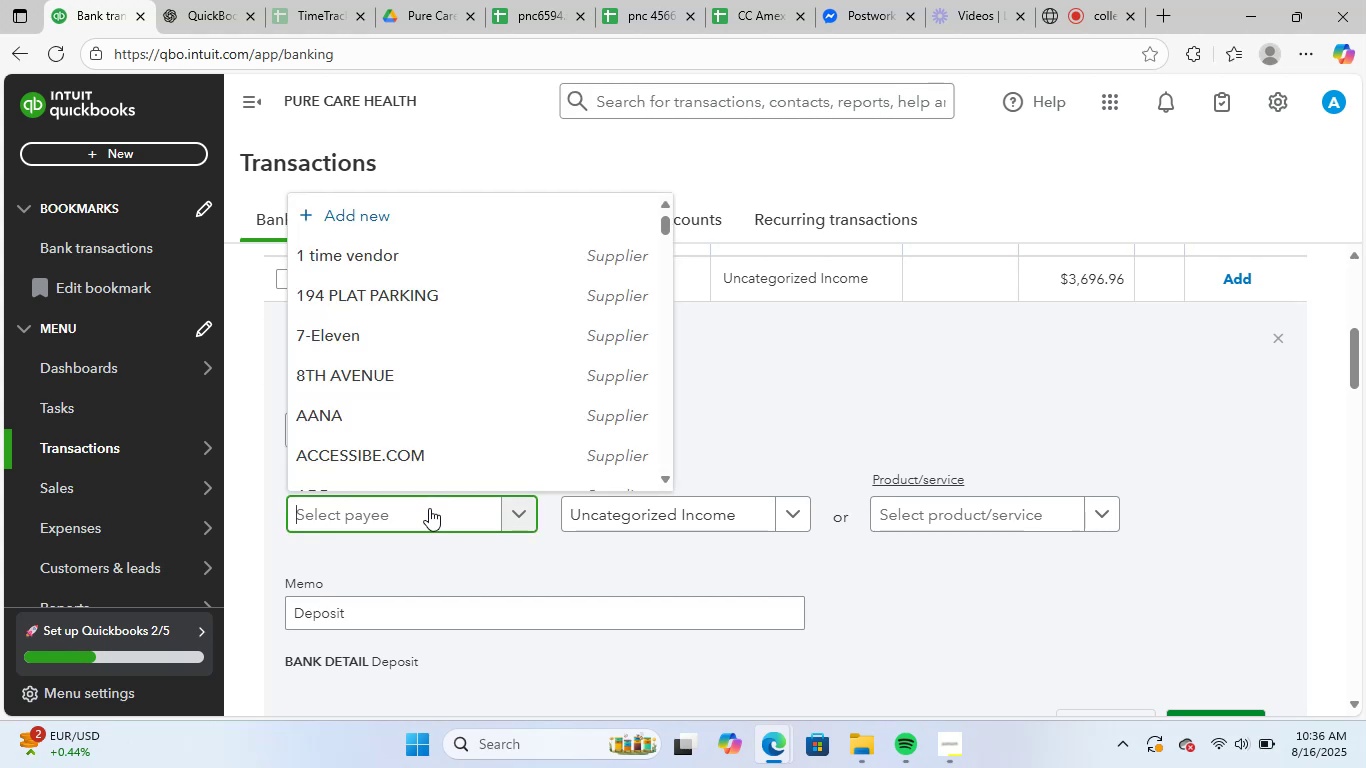 
type(unk)
 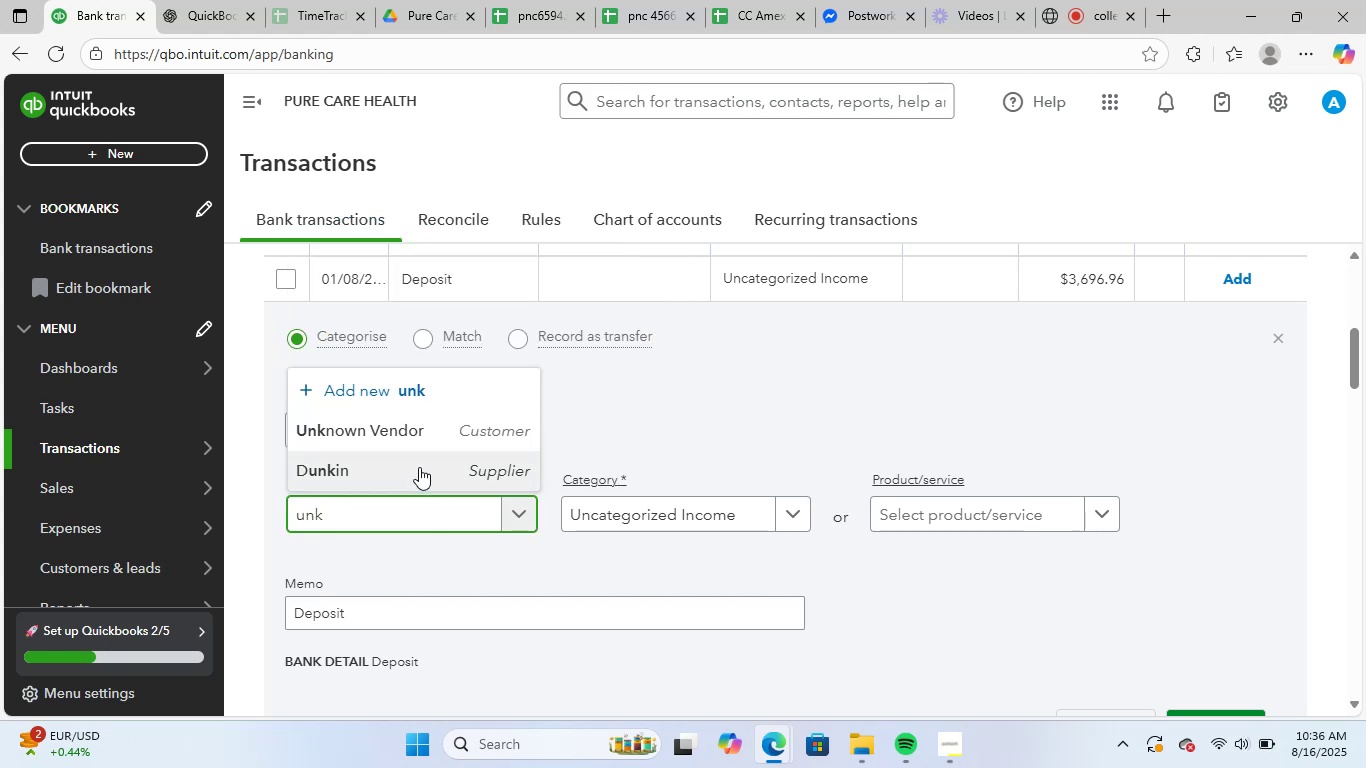 
left_click([441, 431])
 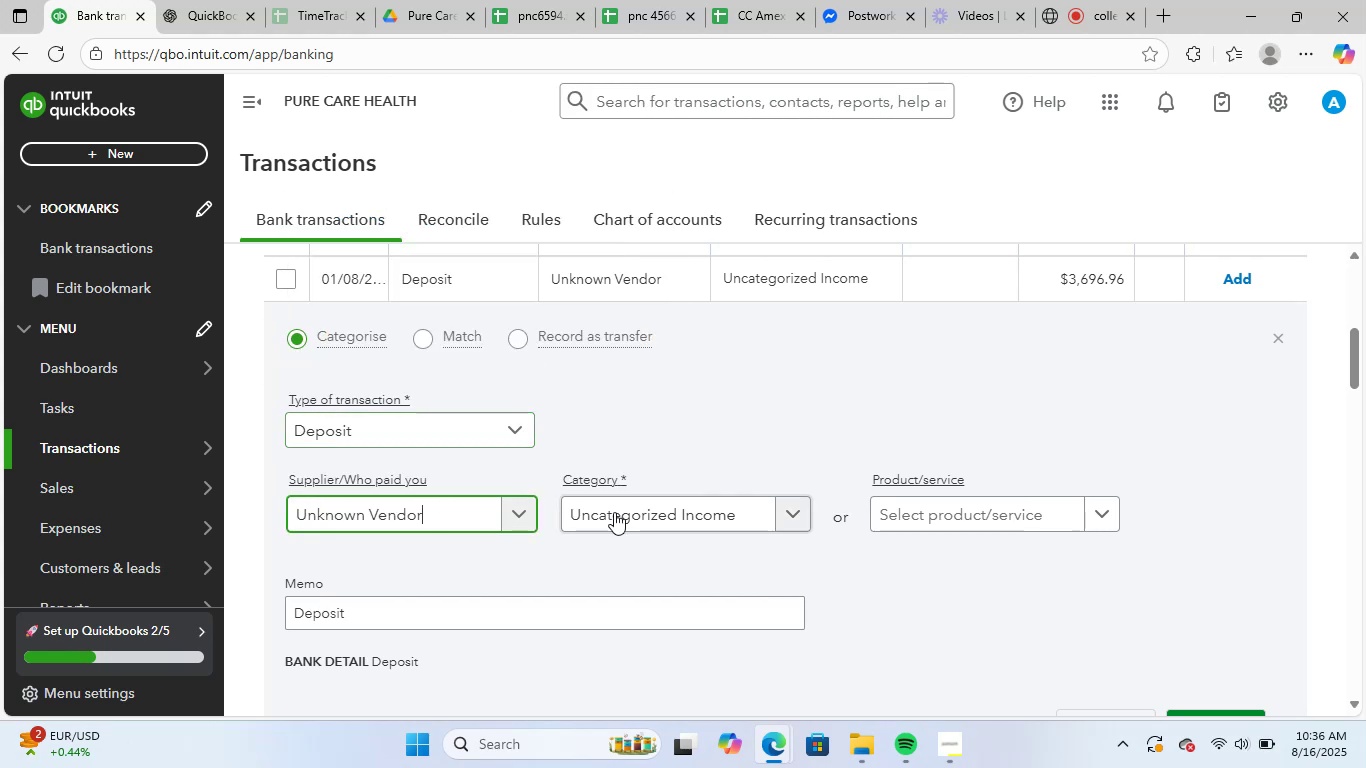 
left_click([643, 518])
 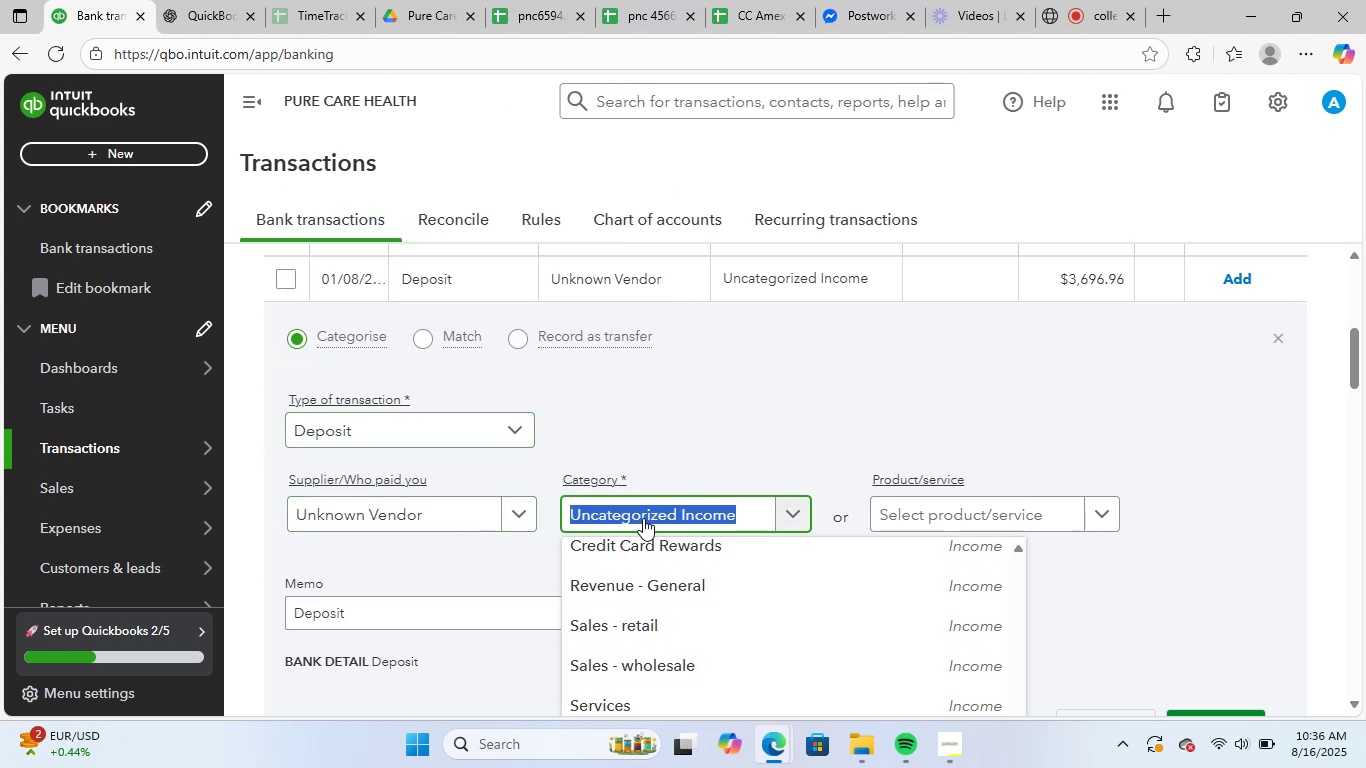 
type(gene)
 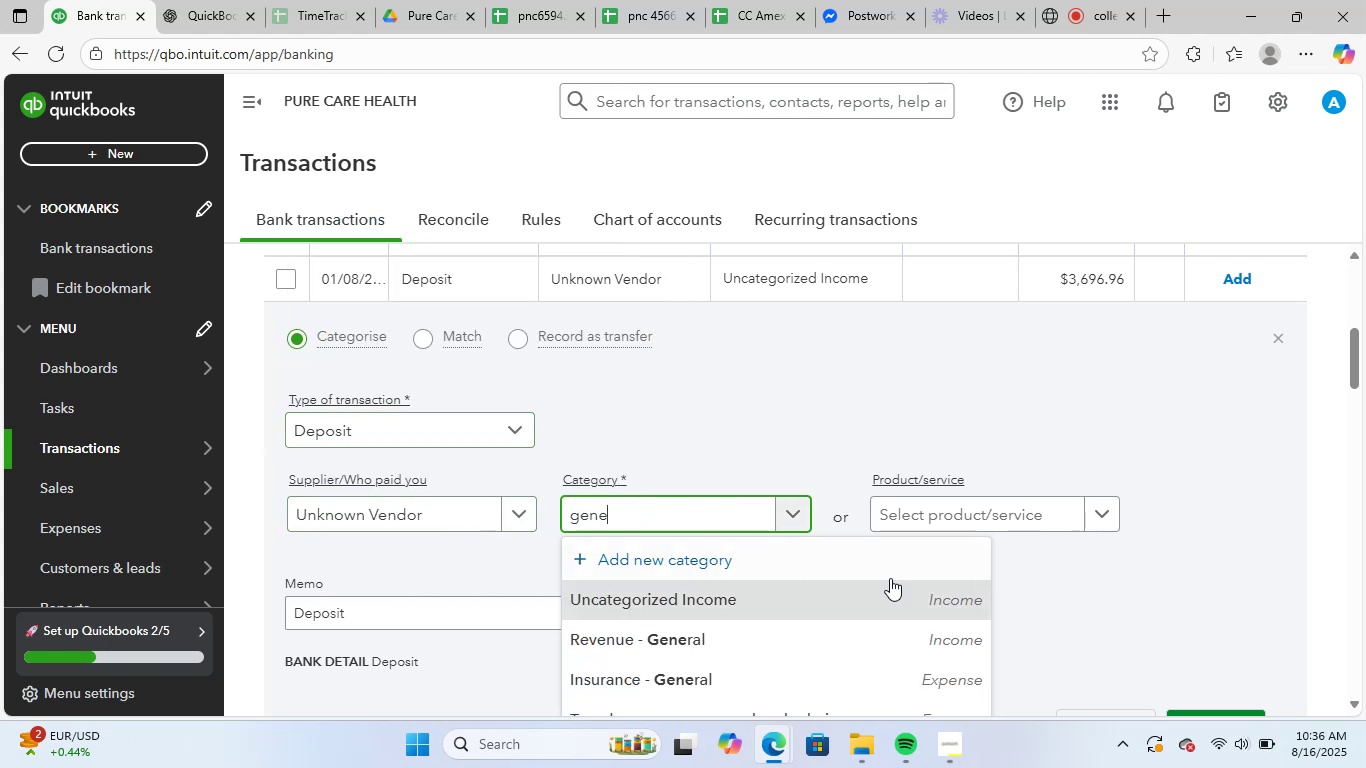 
scroll: coordinate [991, 551], scroll_direction: down, amount: 1.0
 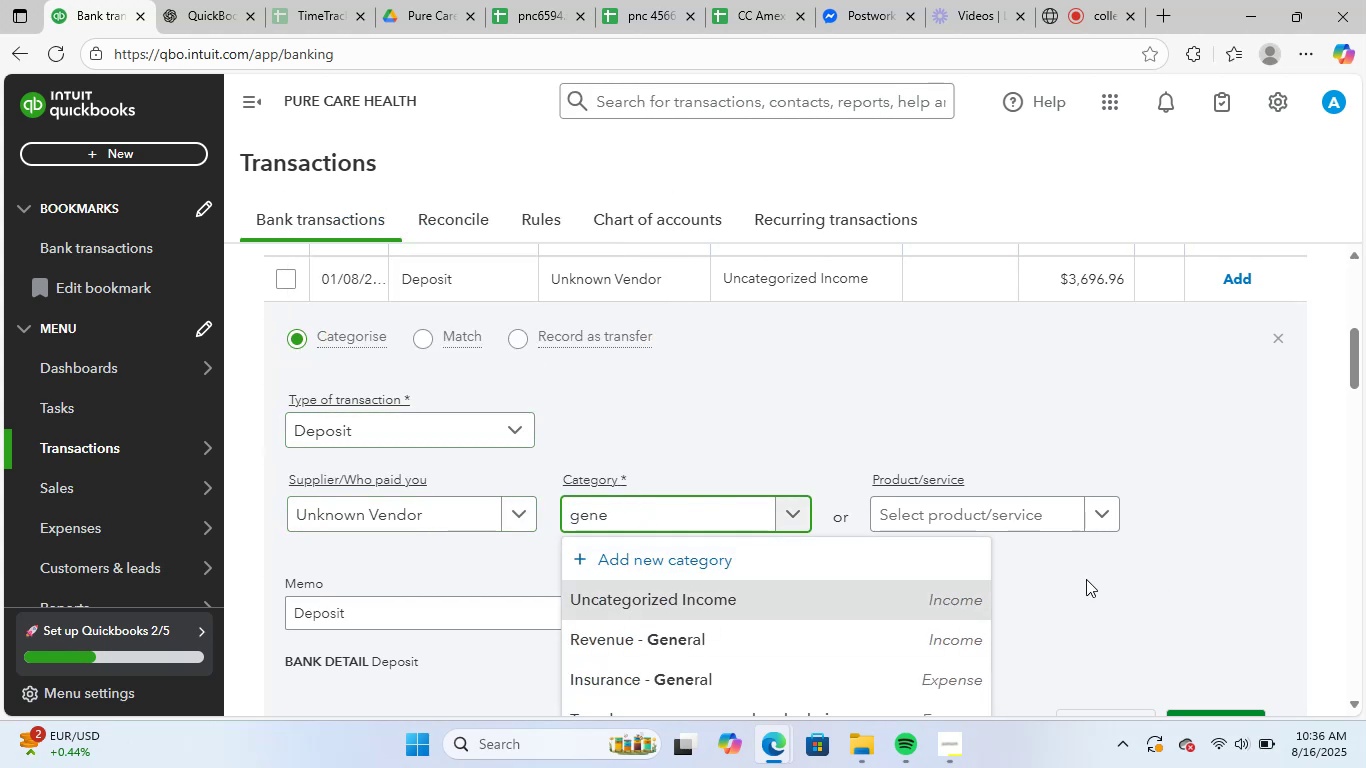 
left_click([862, 595])
 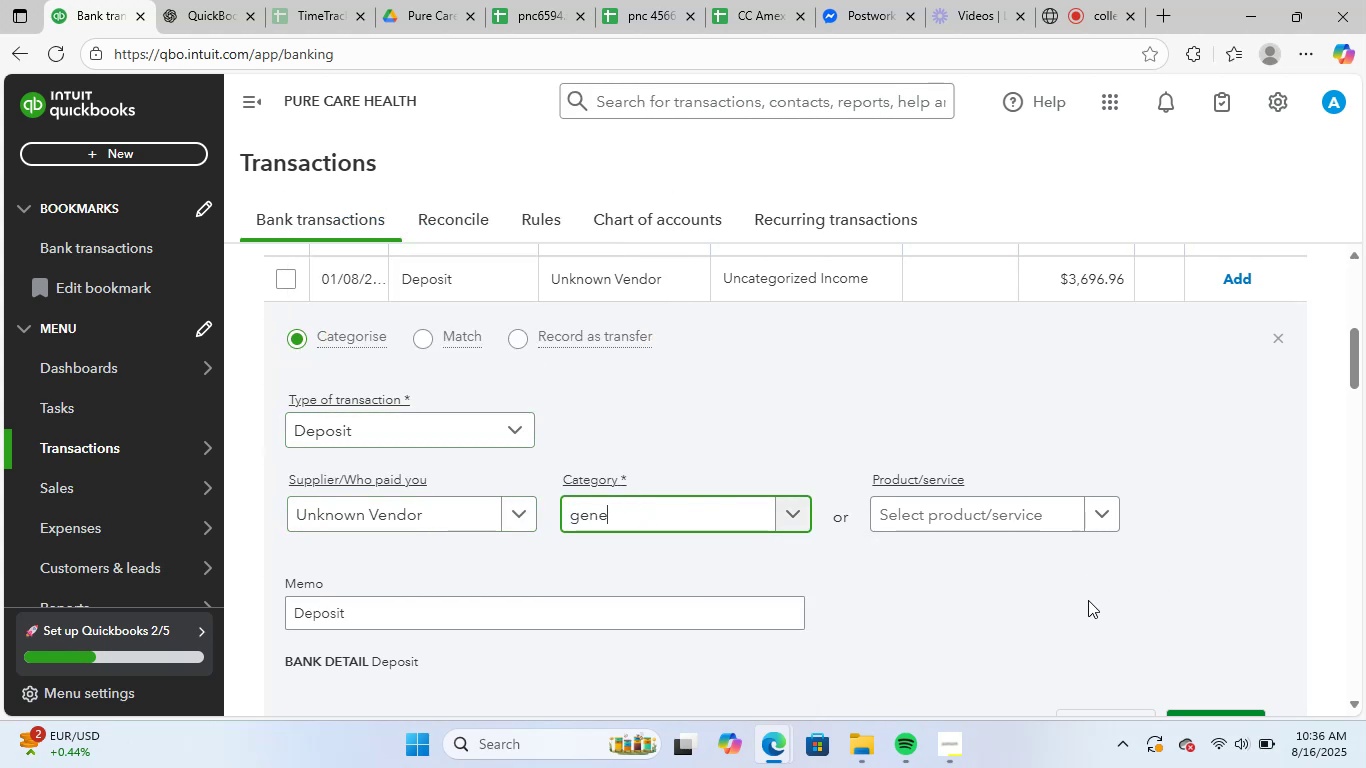 
left_click([1098, 601])
 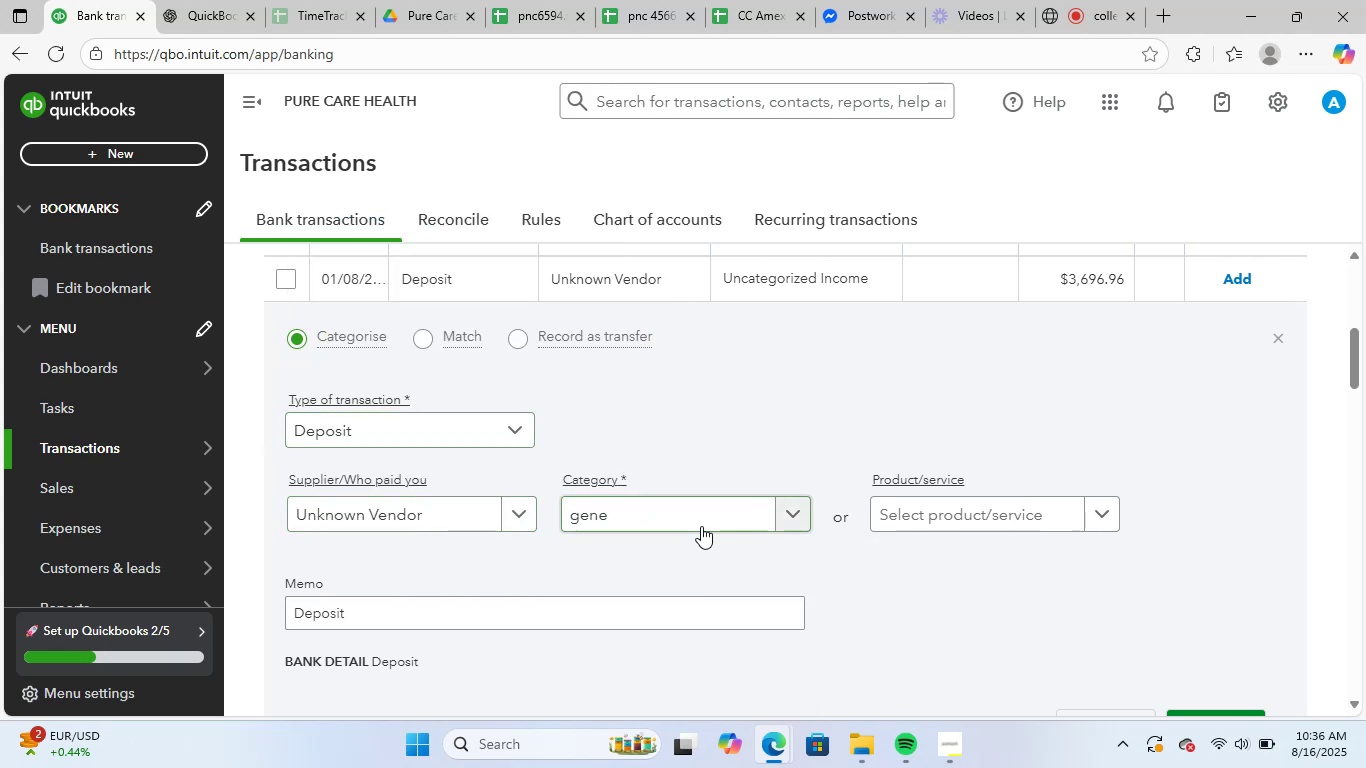 
left_click([701, 524])
 